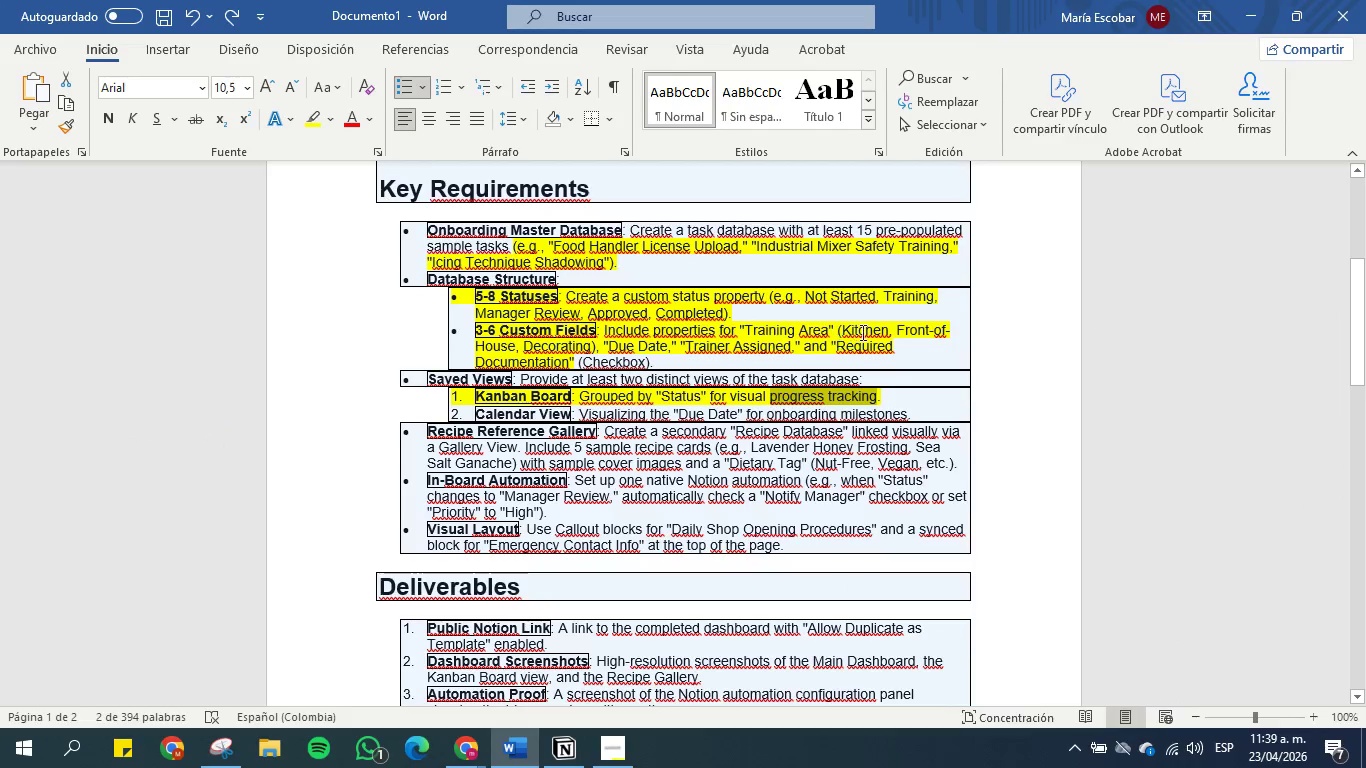 
left_click([883, 342])
 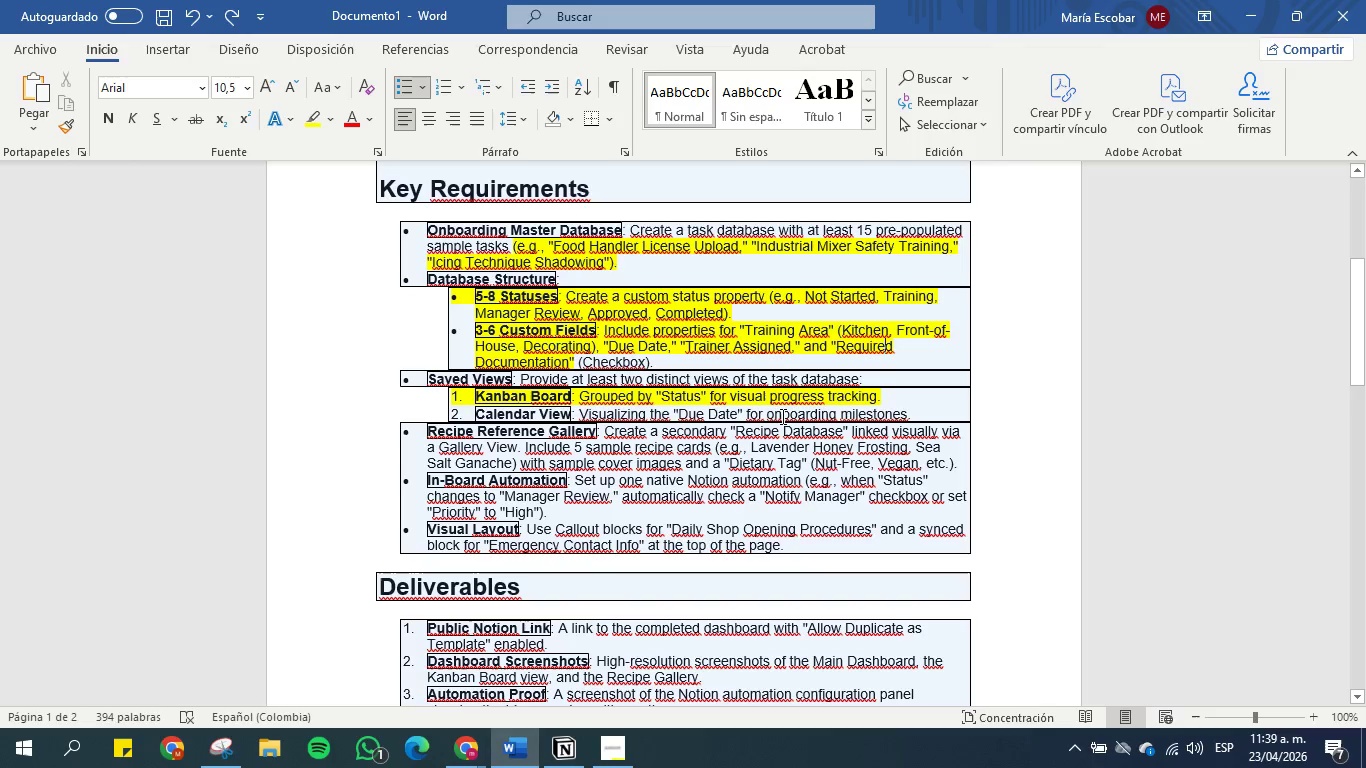 
left_click_drag(start_coordinate=[766, 418], to_coordinate=[885, 410])
 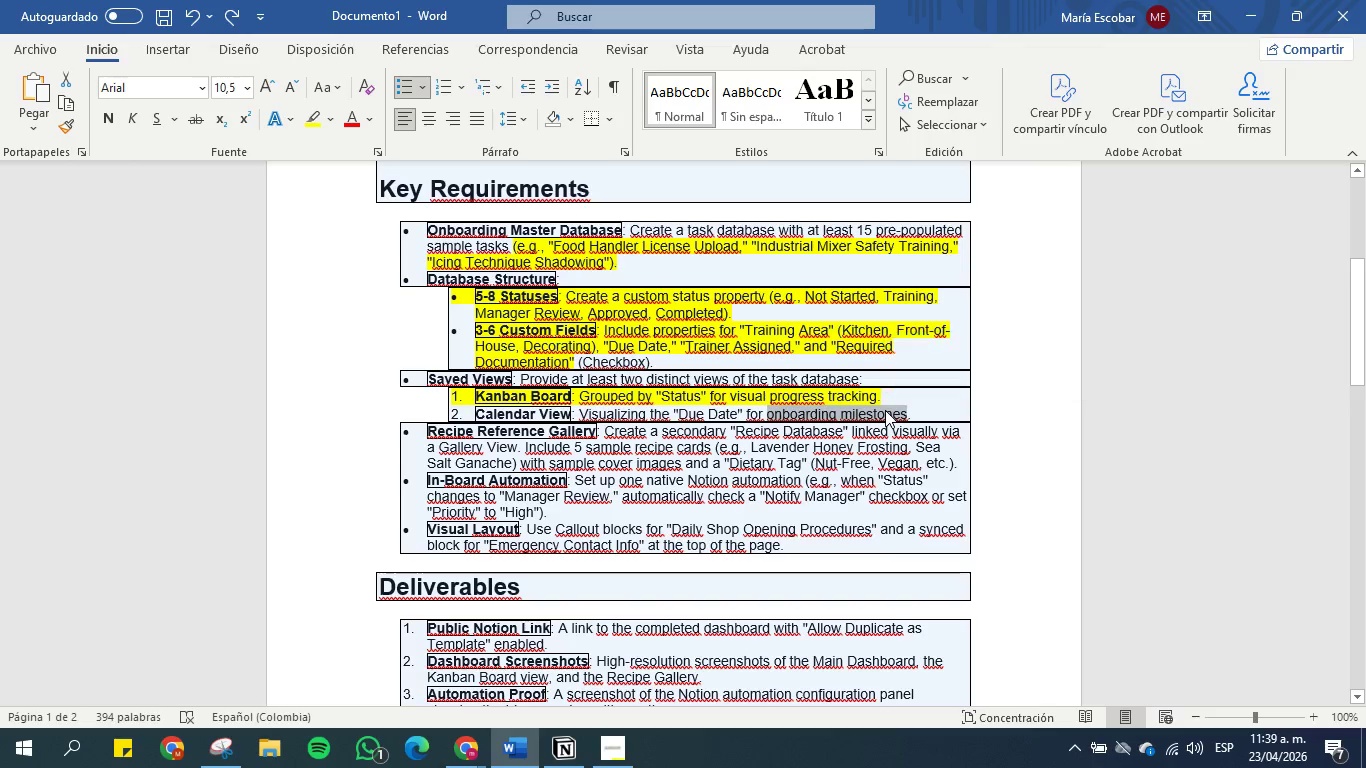 
key(Control+C)
 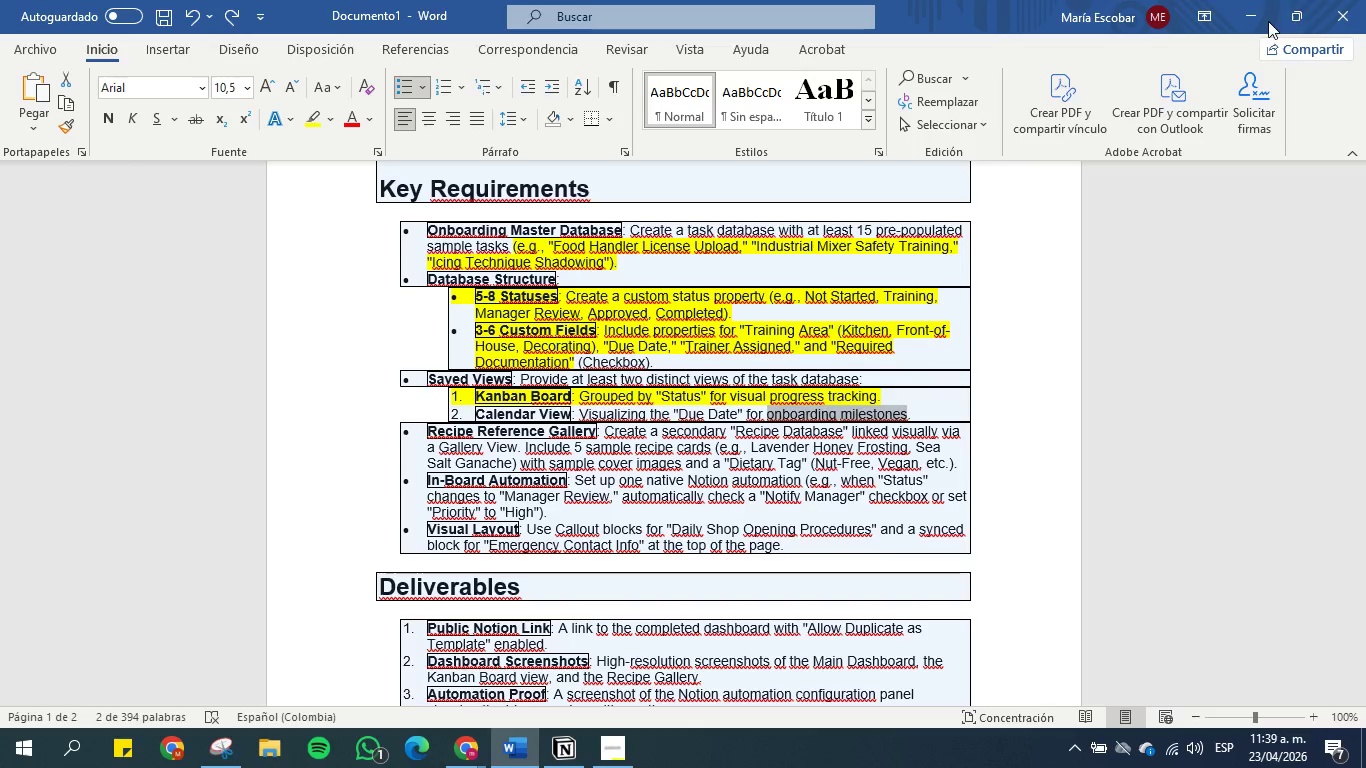 
left_click([1246, 14])
 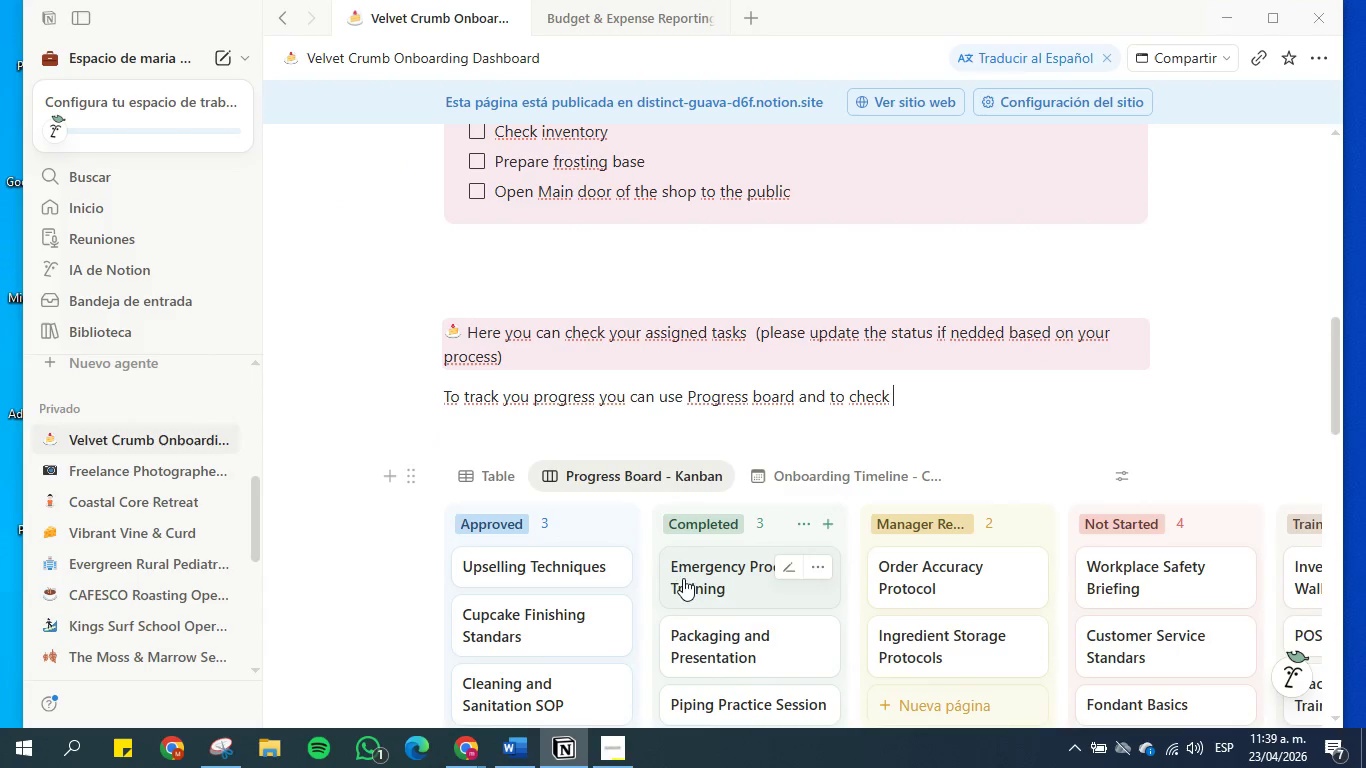 
key(Control+V)
 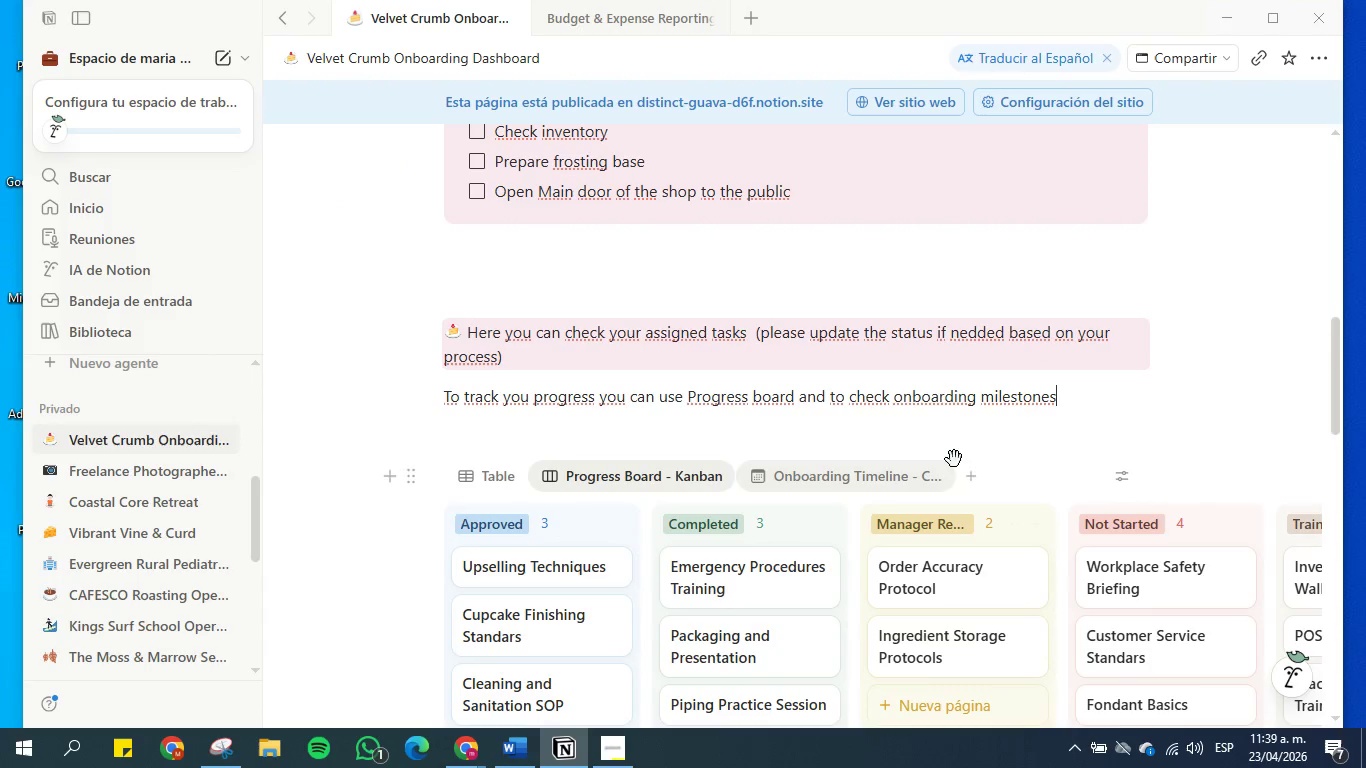 
key(Space)
 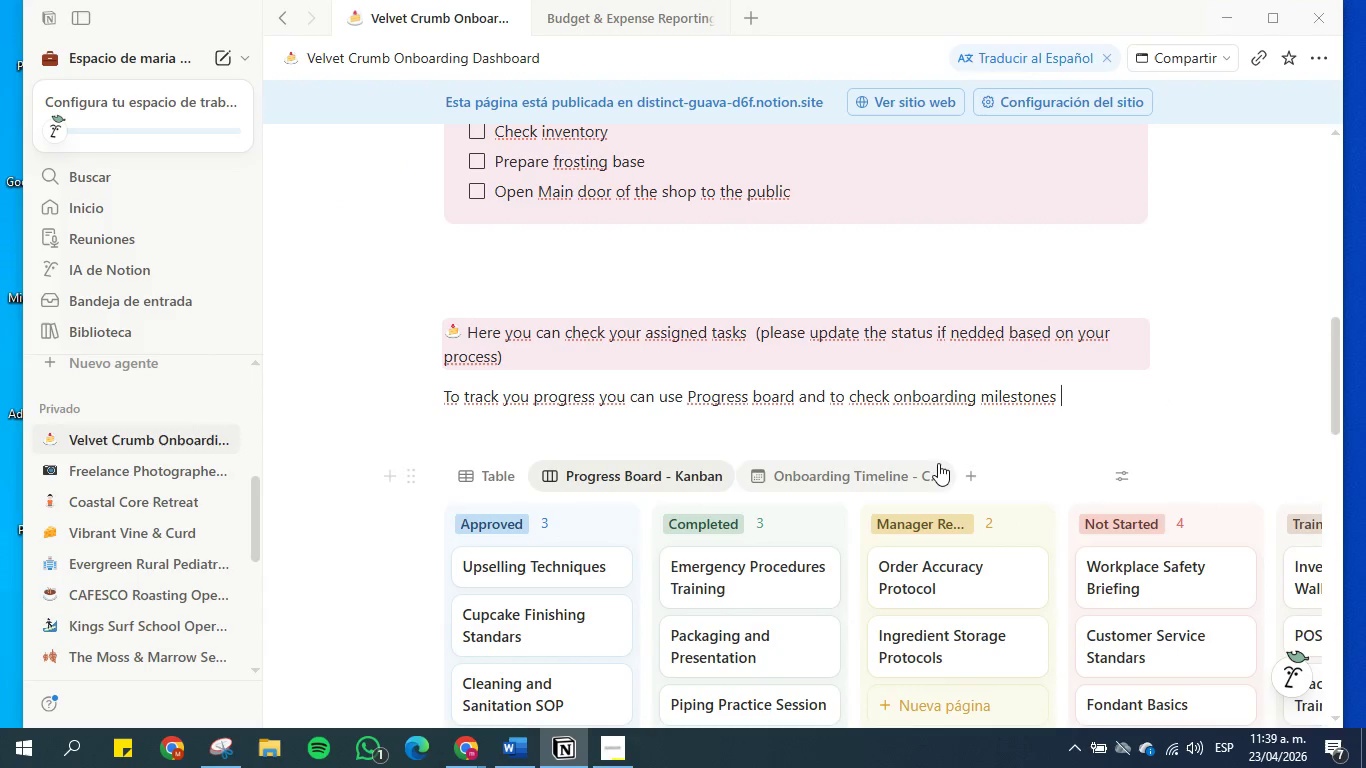 
left_click([929, 467])
 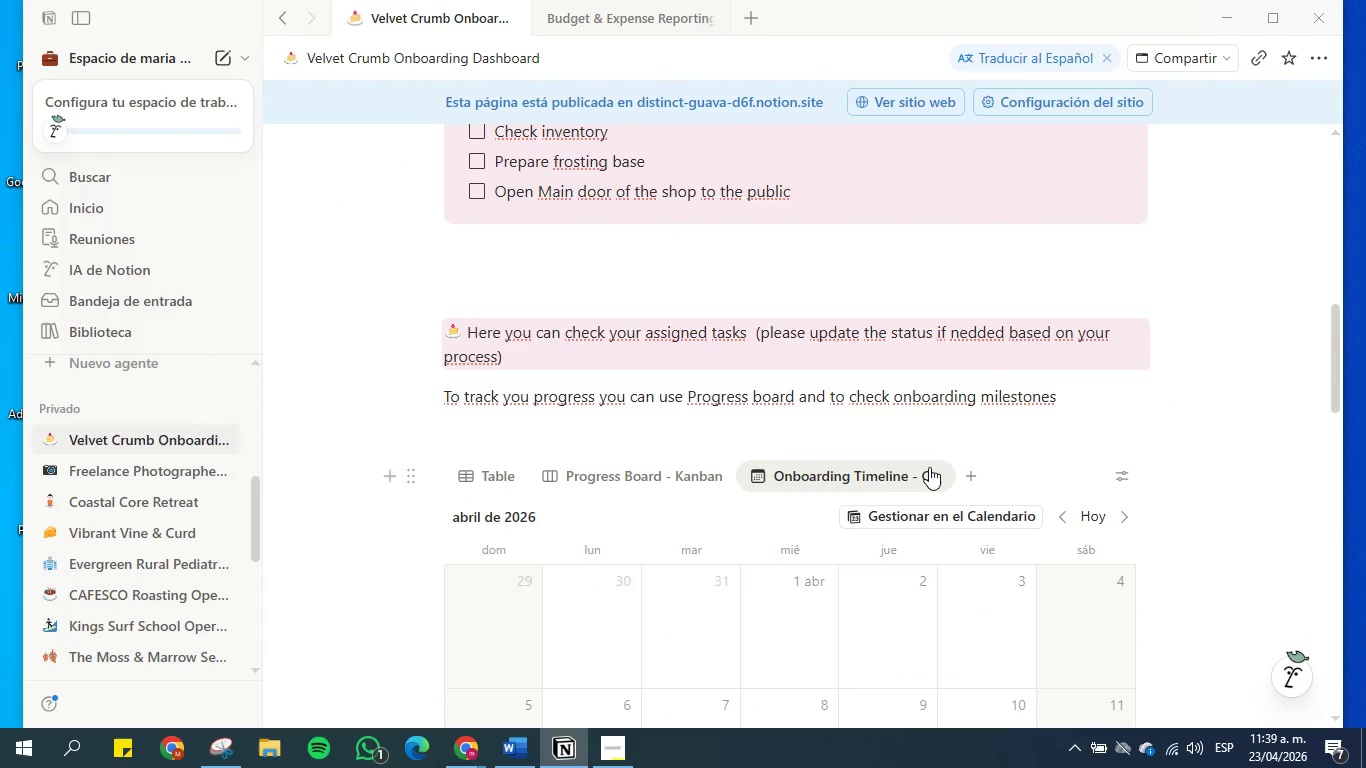 
mouse_move([912, 440])
 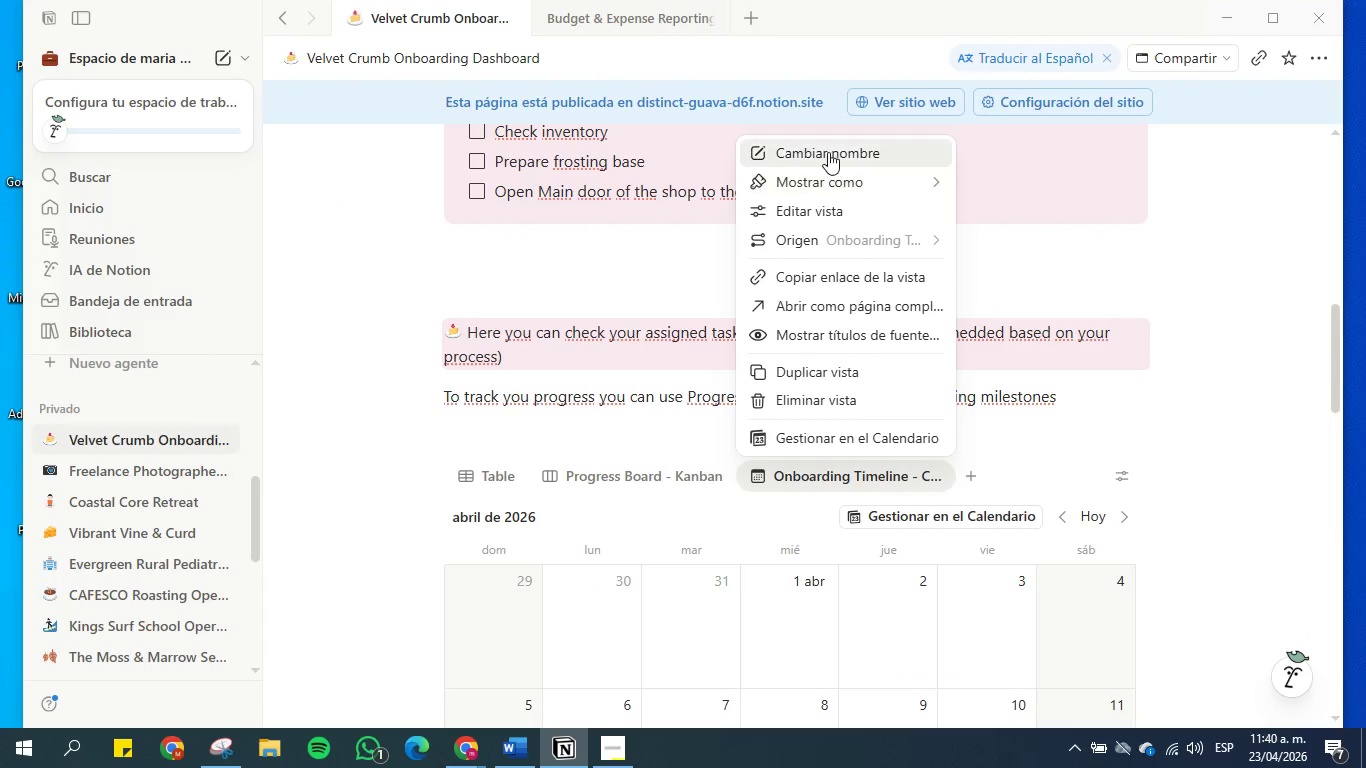 
left_click([828, 152])
 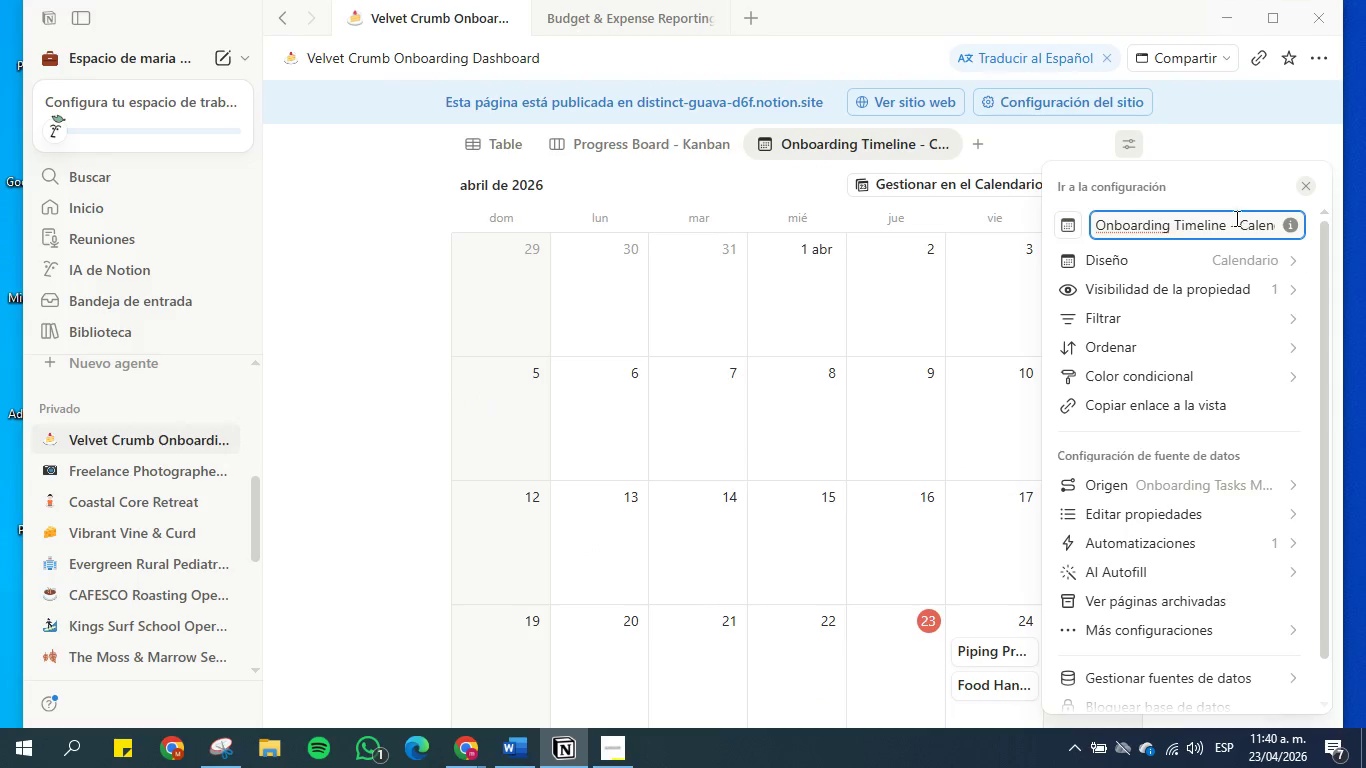 
left_click_drag(start_coordinate=[1230, 224], to_coordinate=[1067, 228])
 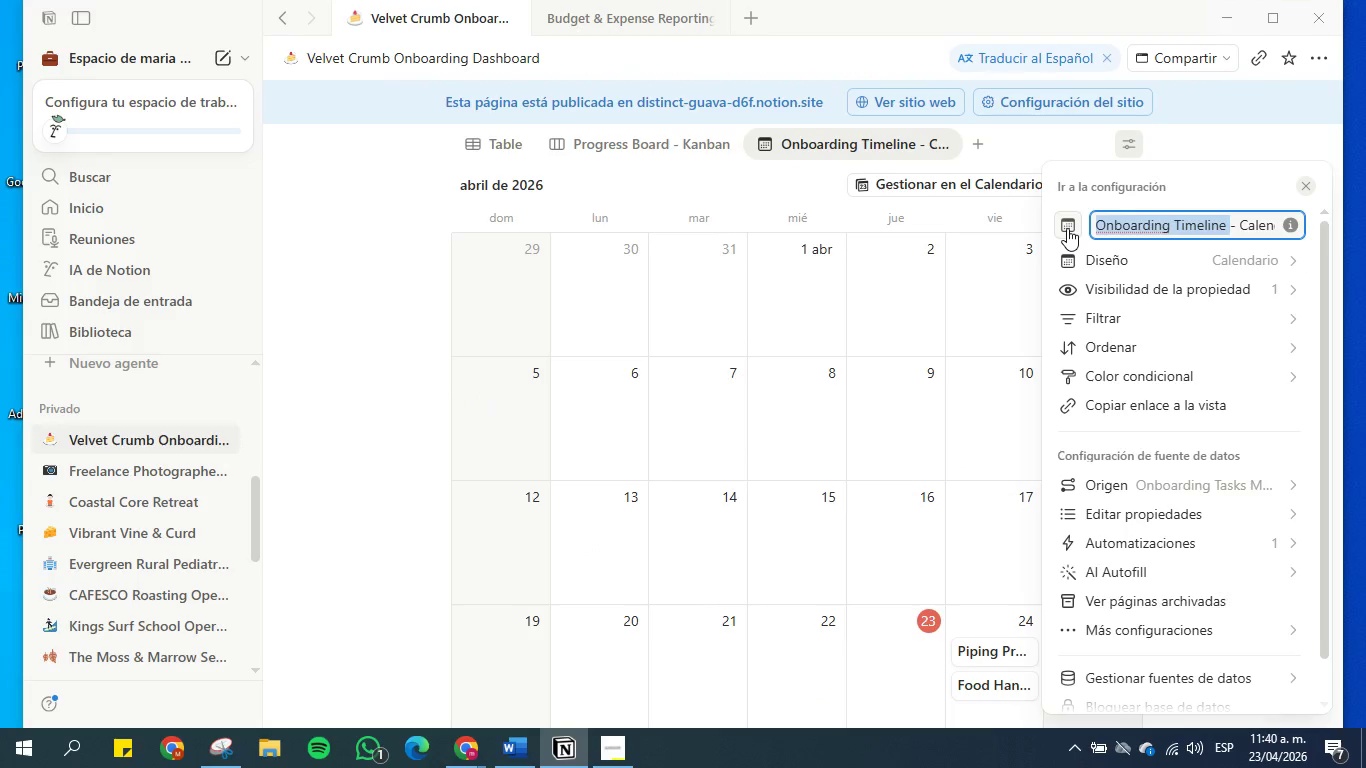 
key(Control+C)
 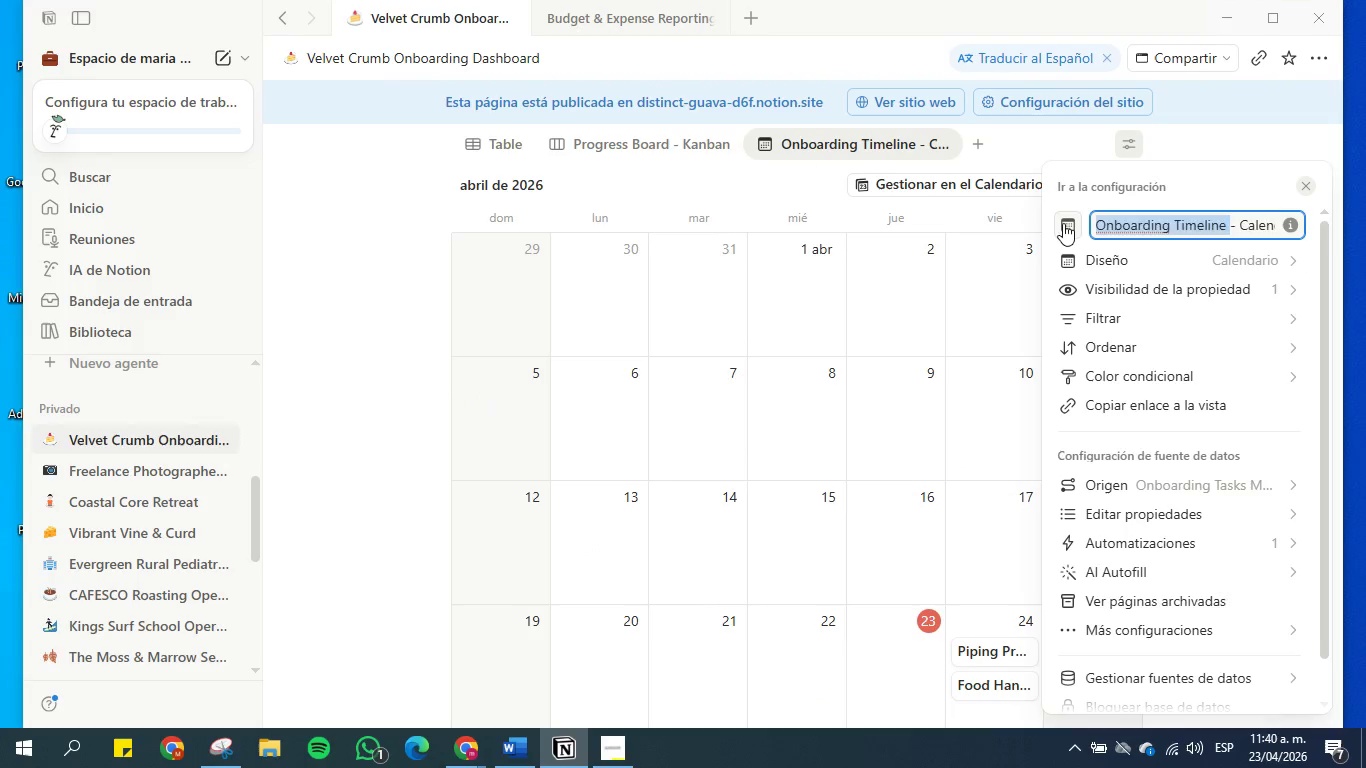 
key(Backspace)
 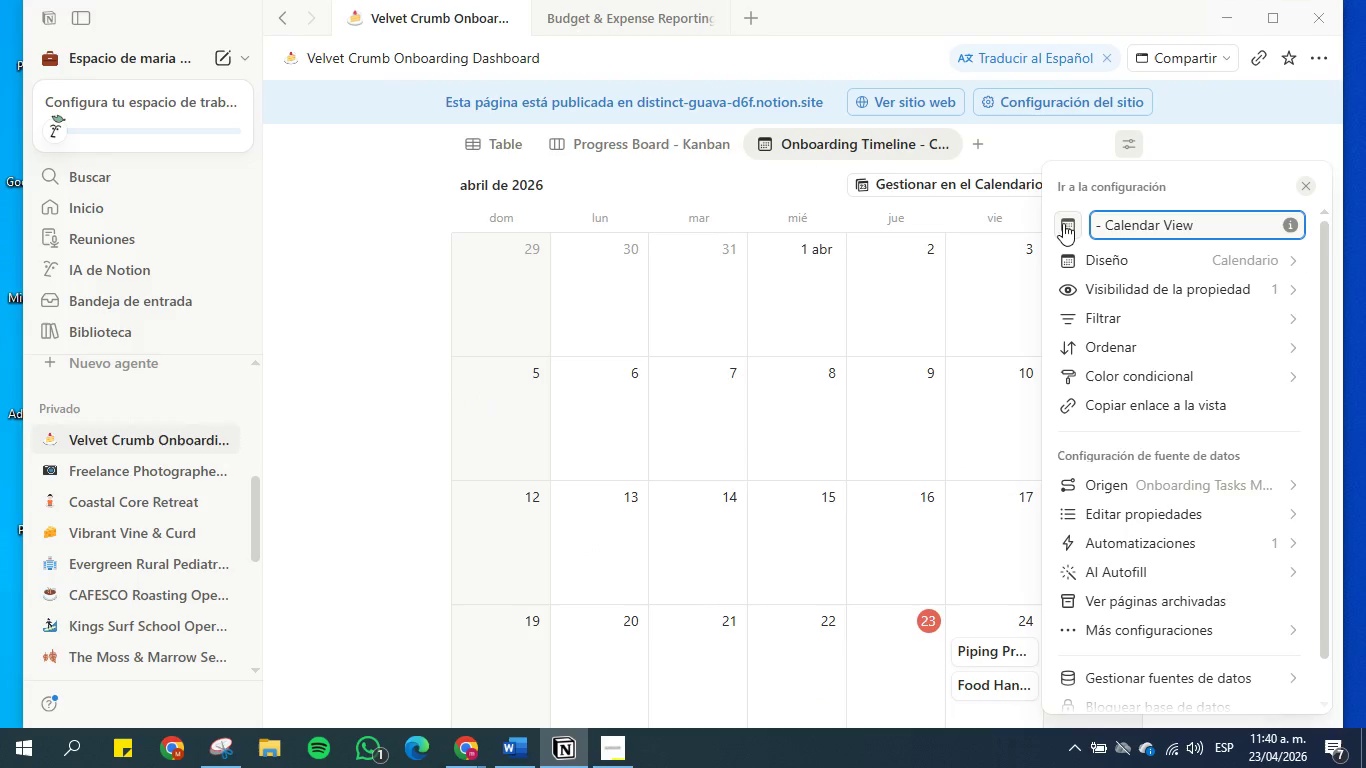 
key(Shift+ShiftRight)
 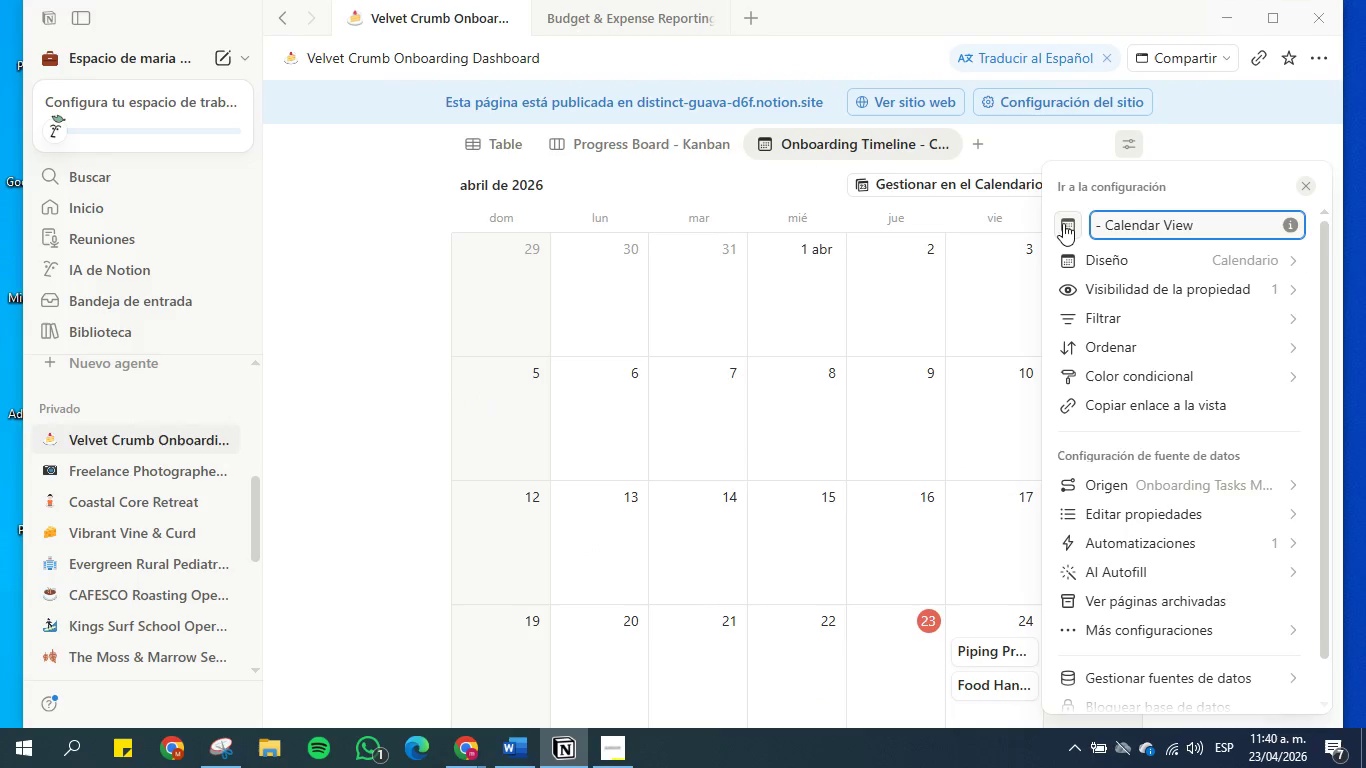 
key(ArrowRight)
 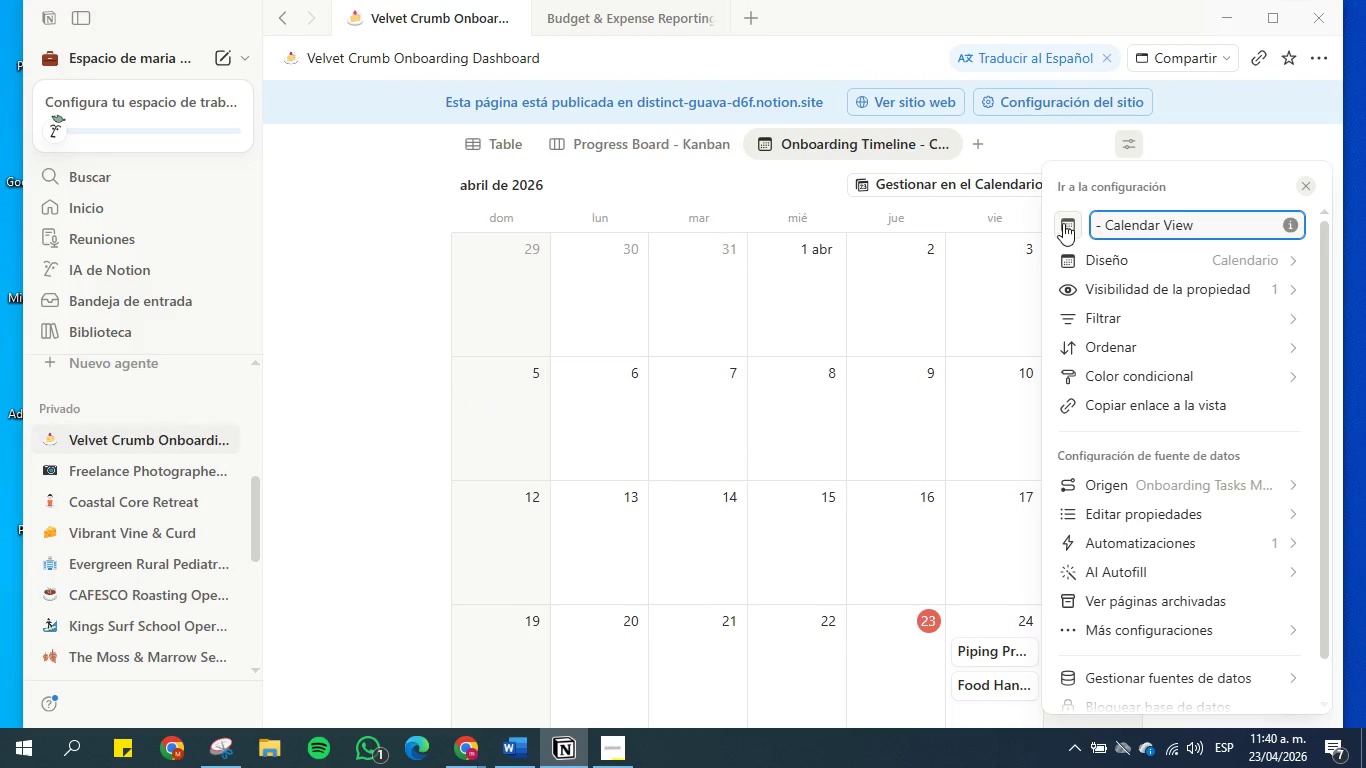 
key(Backspace)
 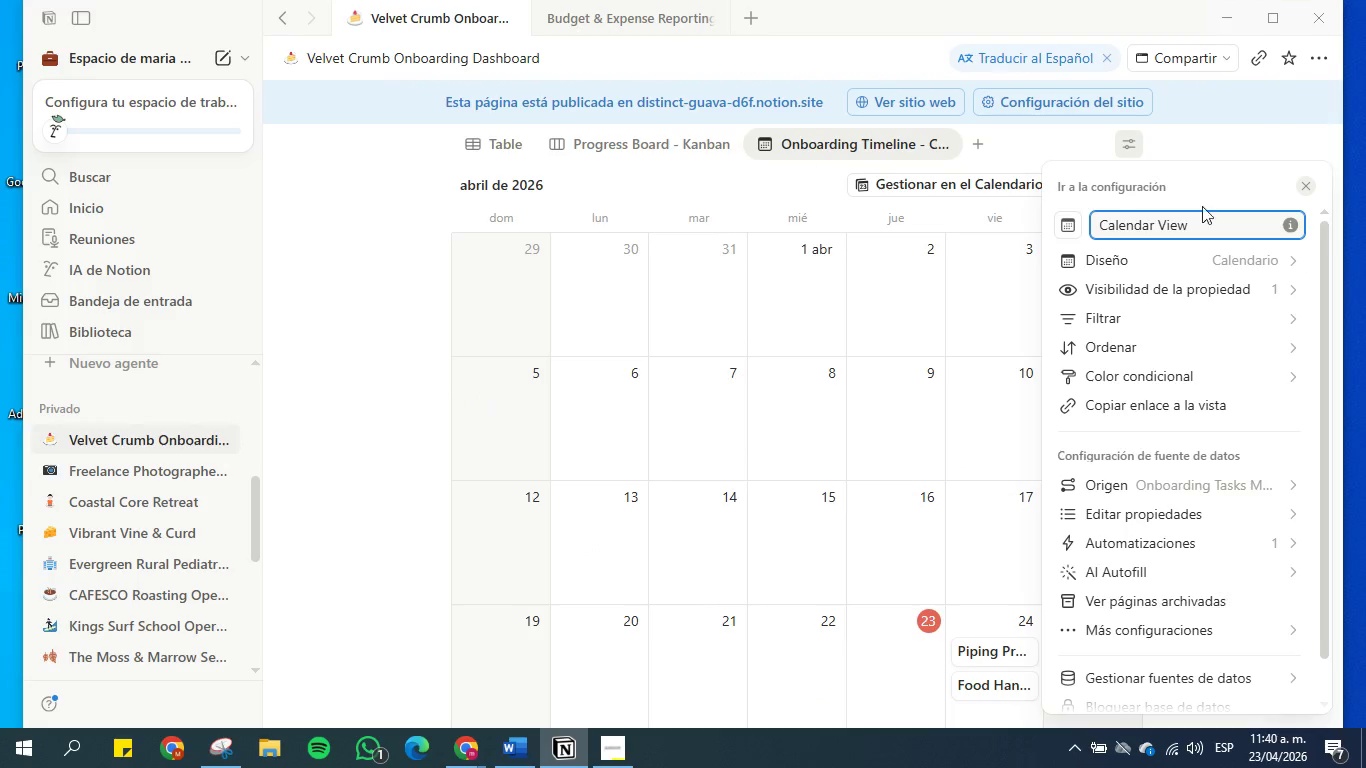 
left_click([1208, 222])
 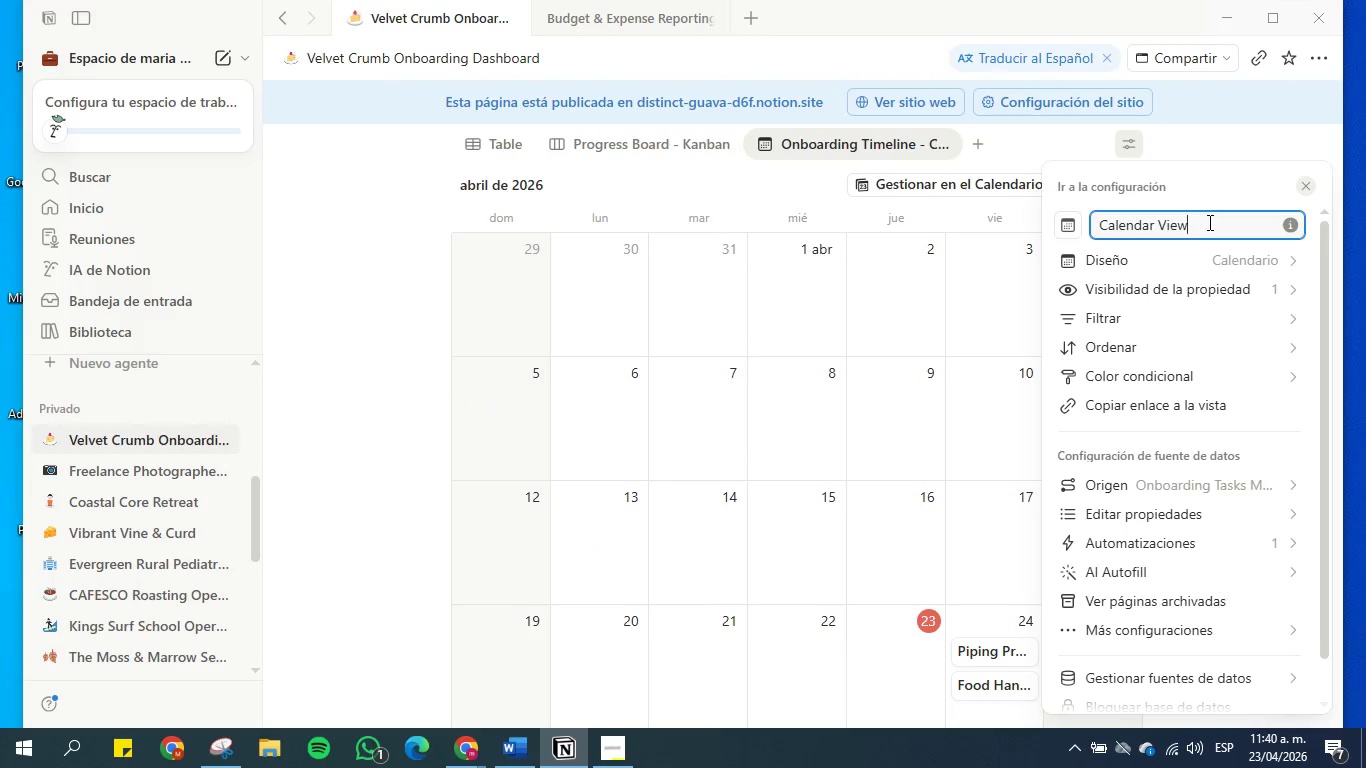 
key(Space)
 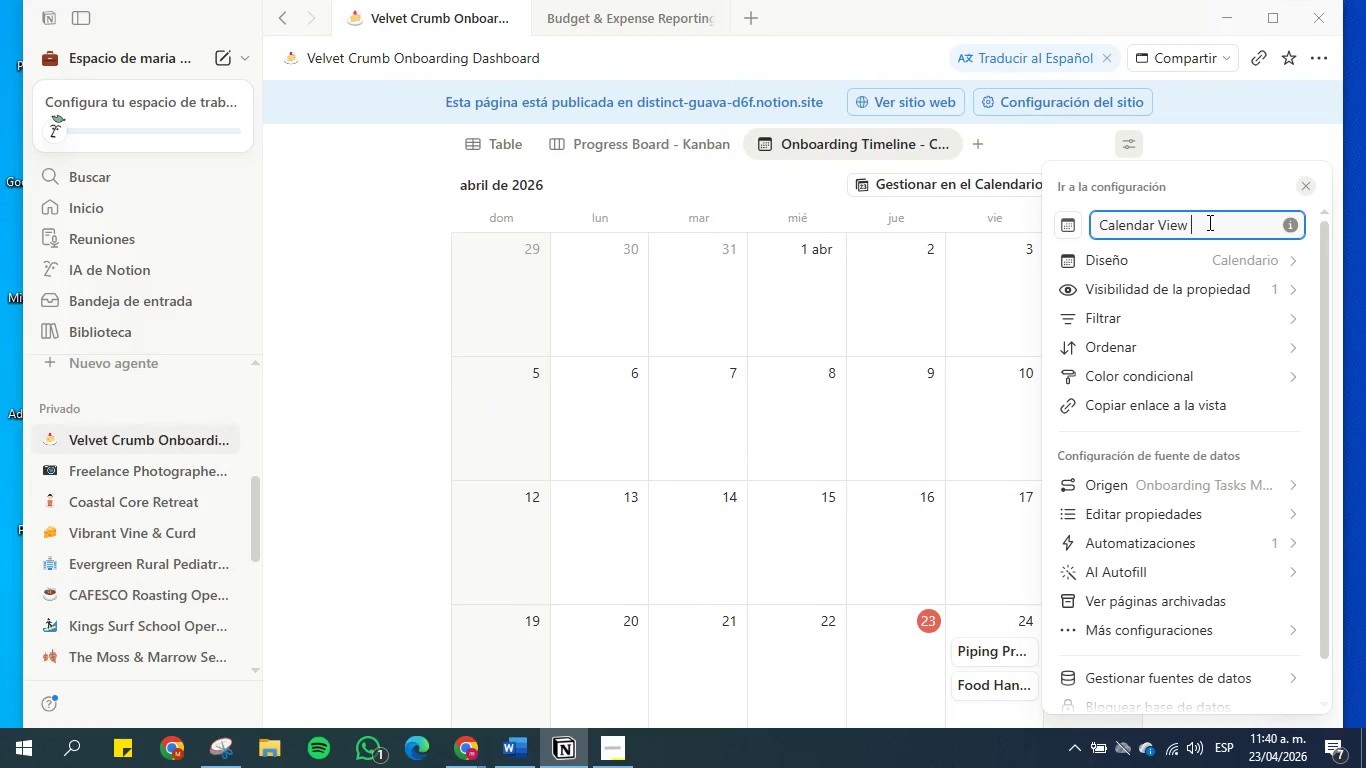 
key(Minus)
 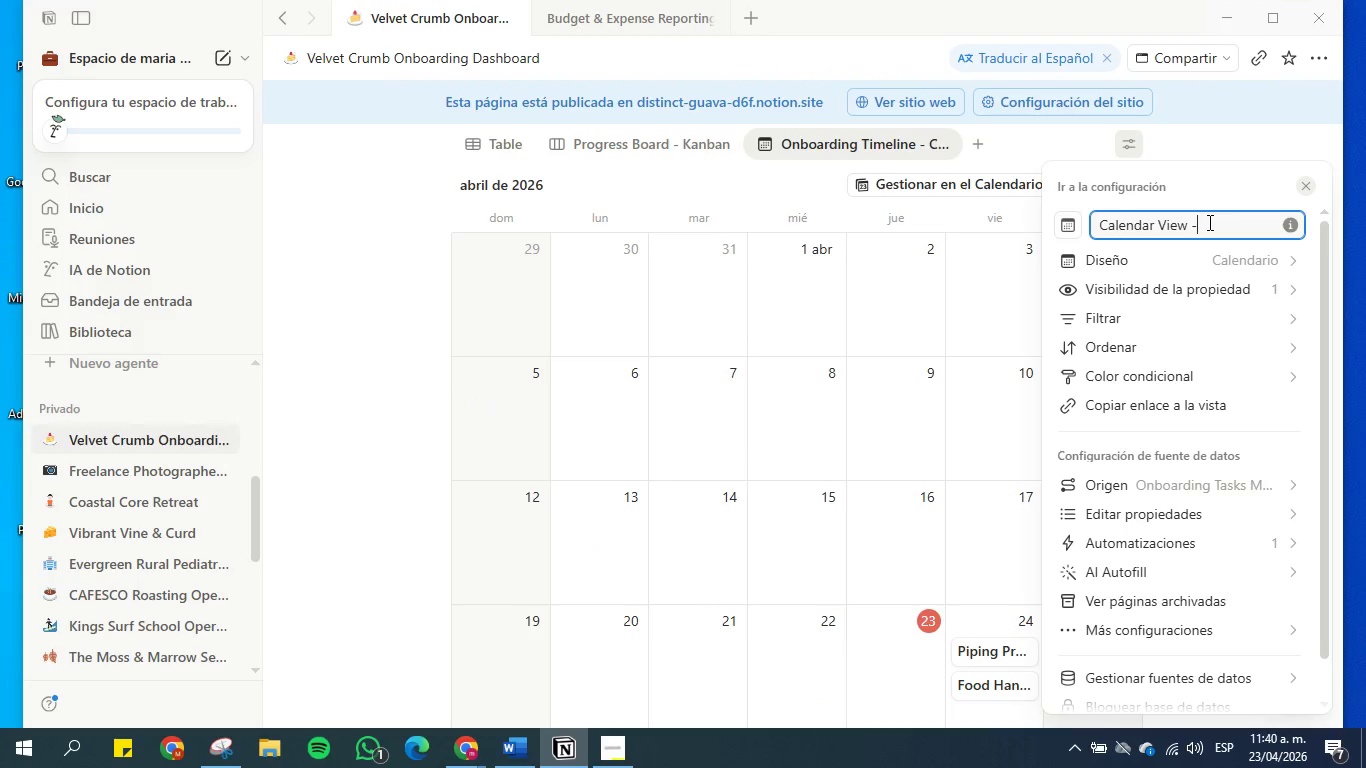 
key(Space)
 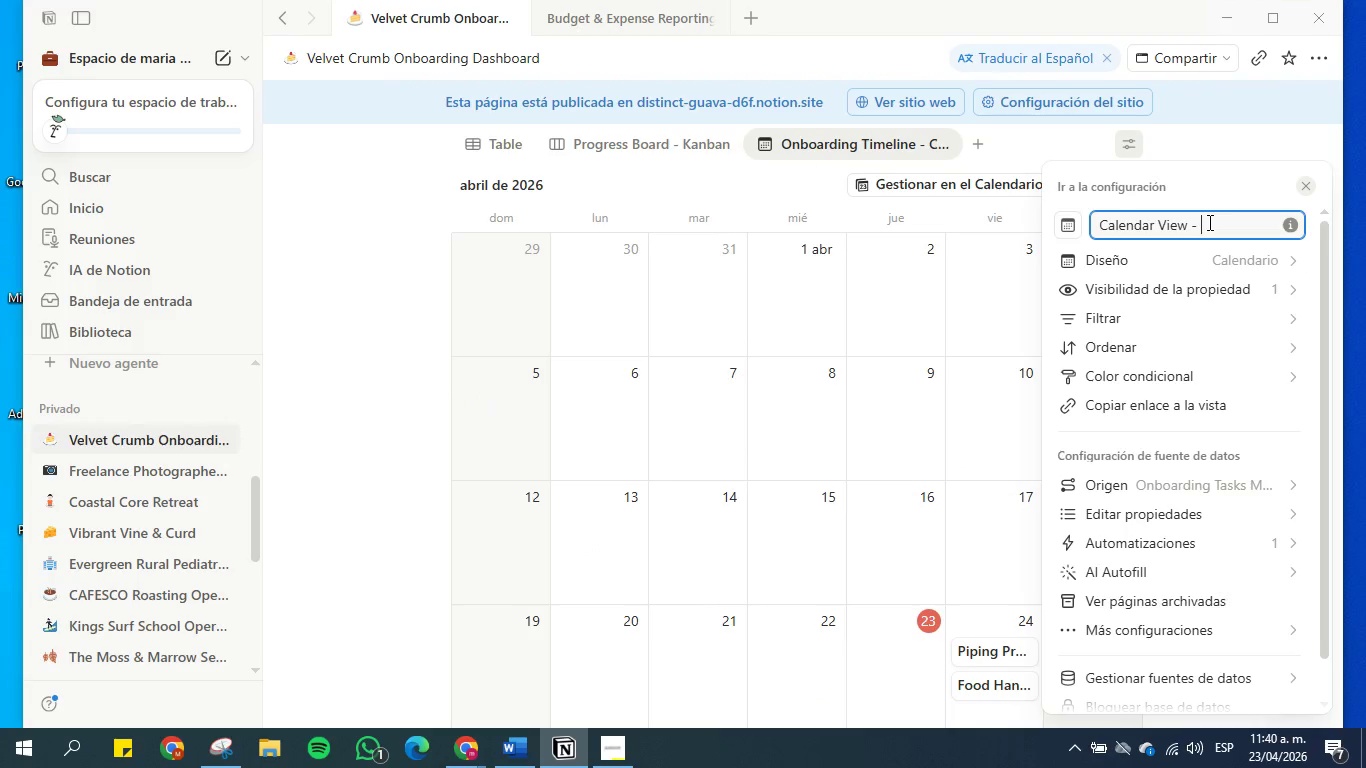 
key(Control+V)
 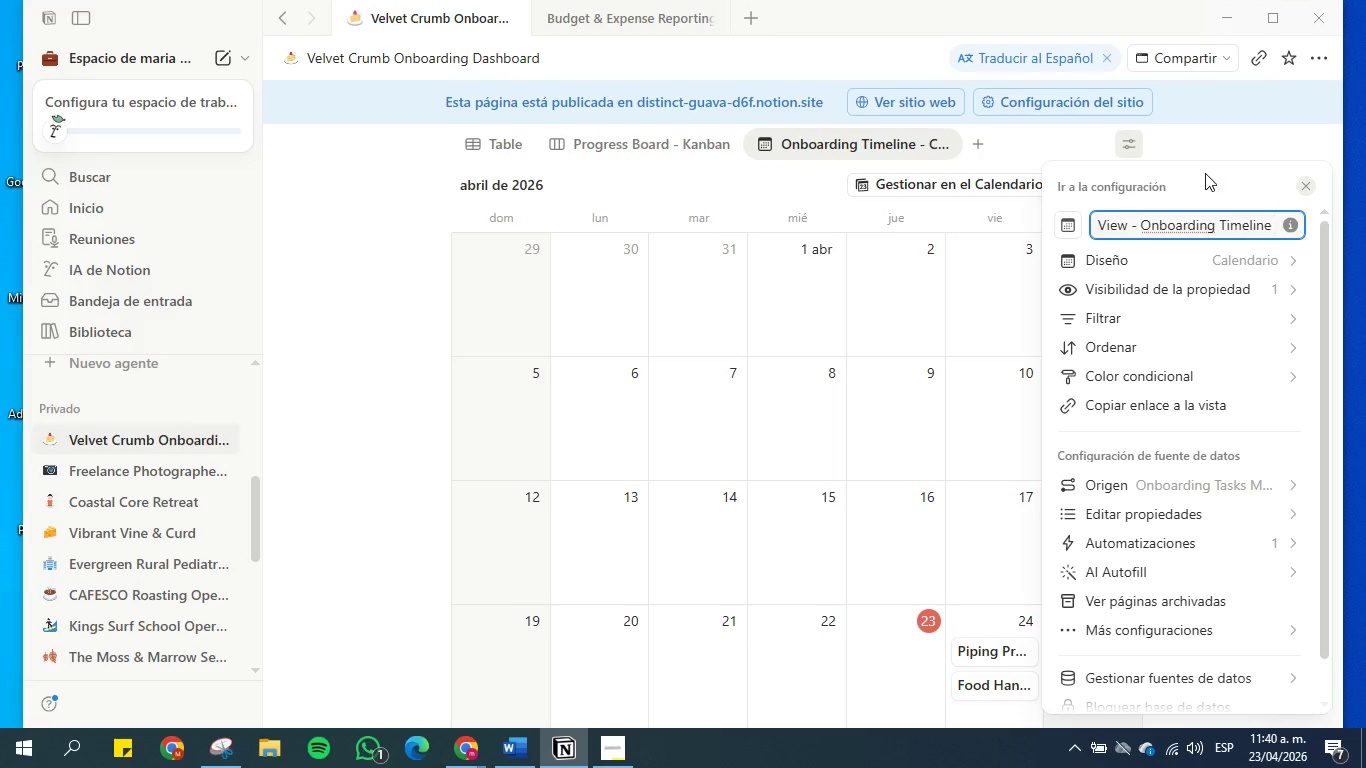 
left_click([1053, 128])
 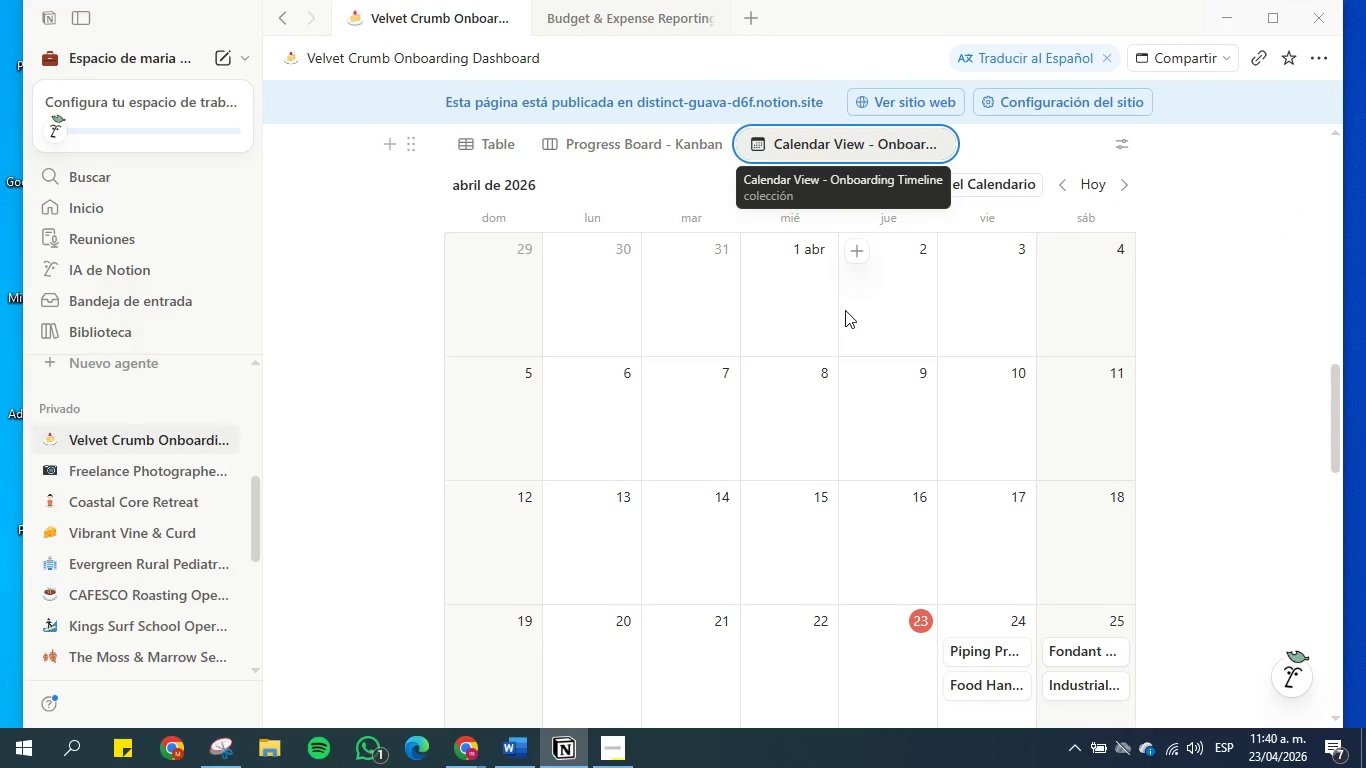 
scroll: coordinate [848, 296], scroll_direction: up, amount: 3.0
 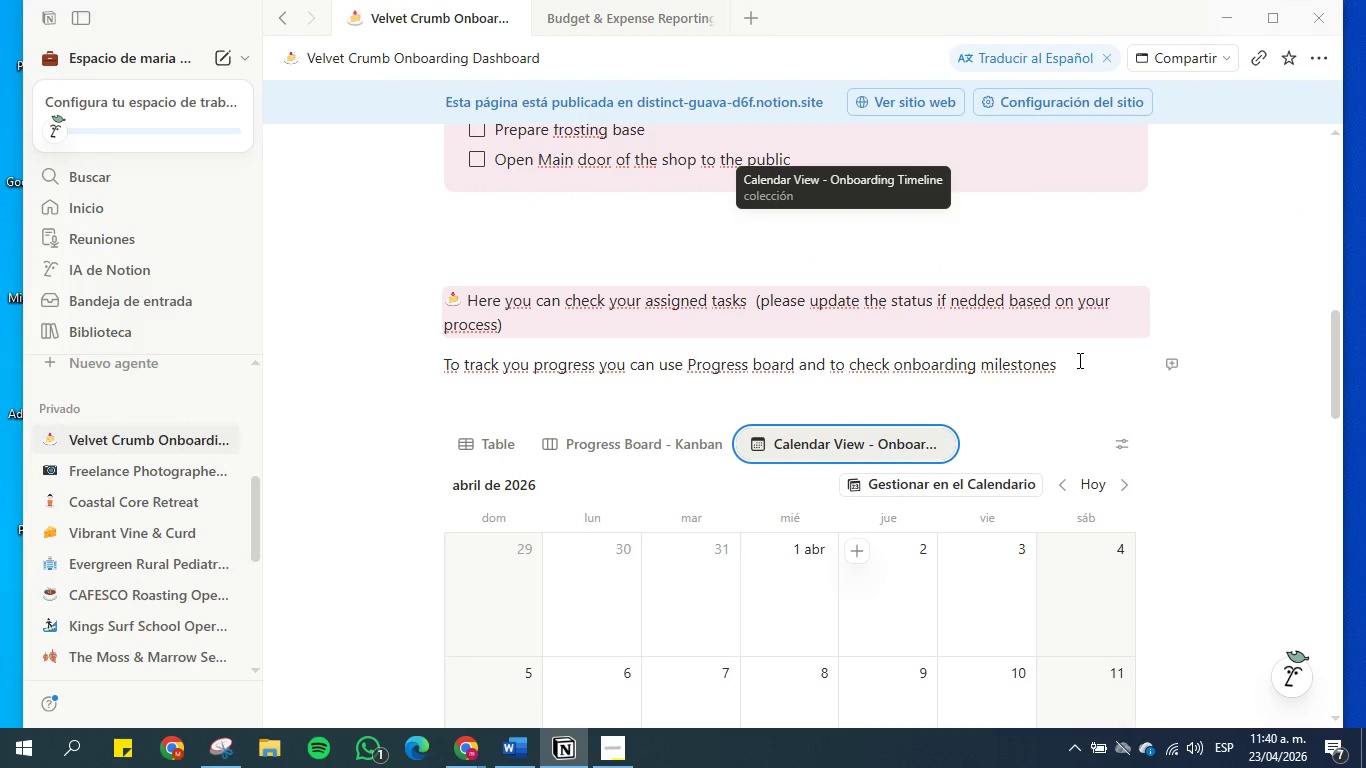 
left_click([1068, 371])
 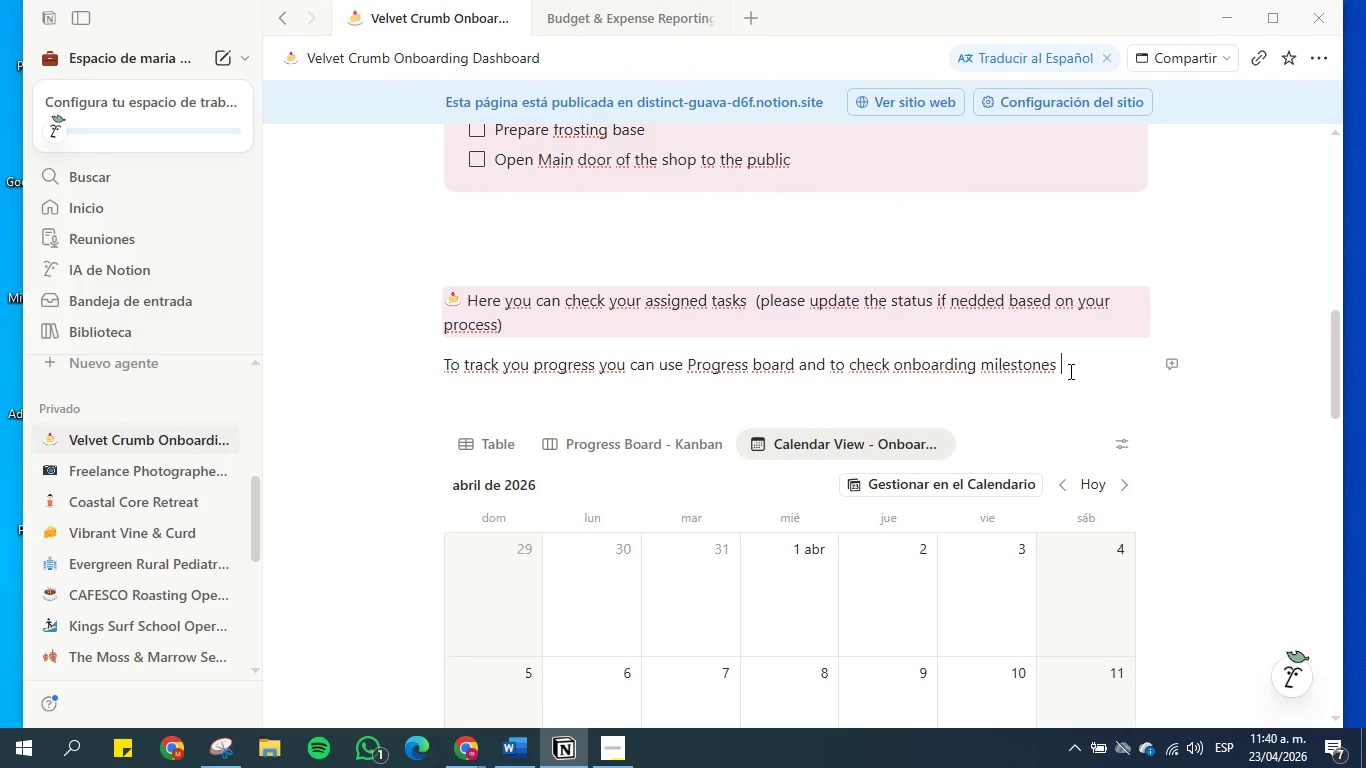 
type(calendar Vie)
 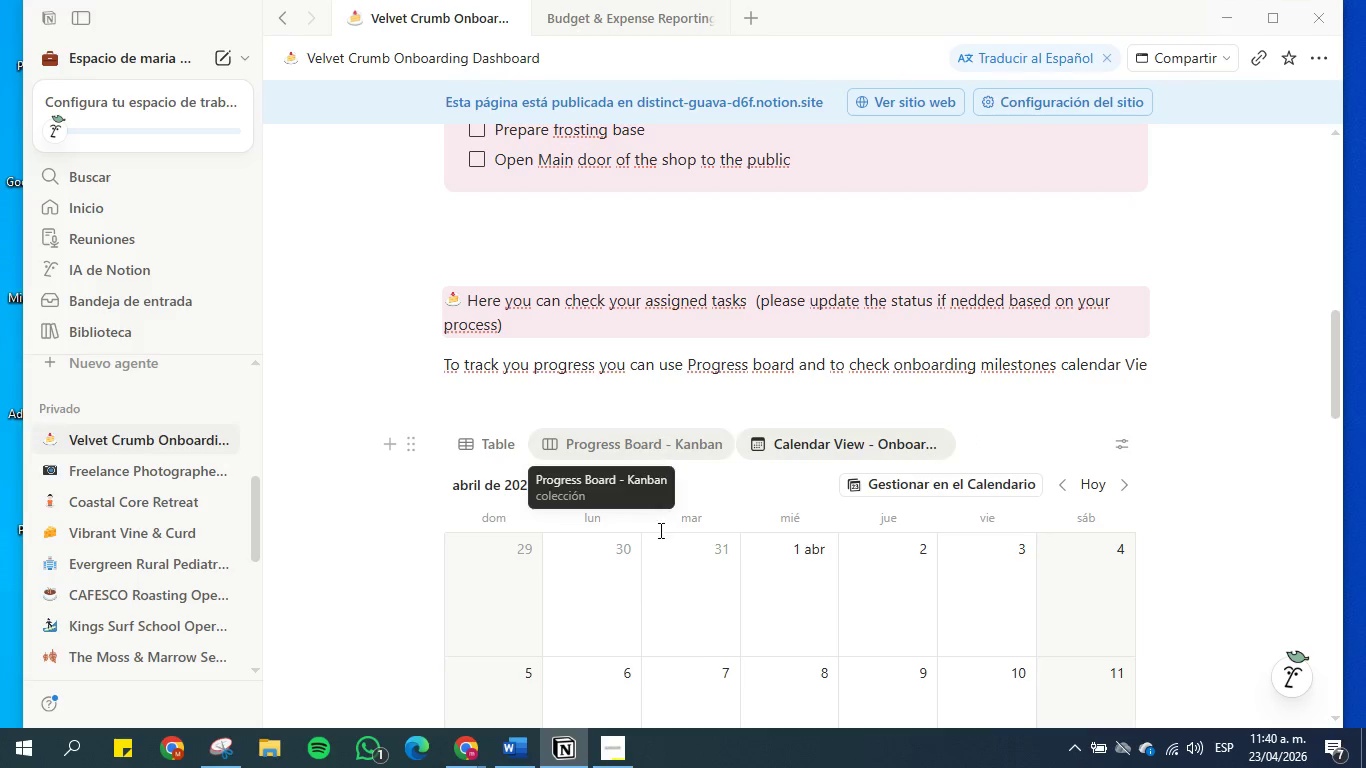 
left_click([523, 743])
 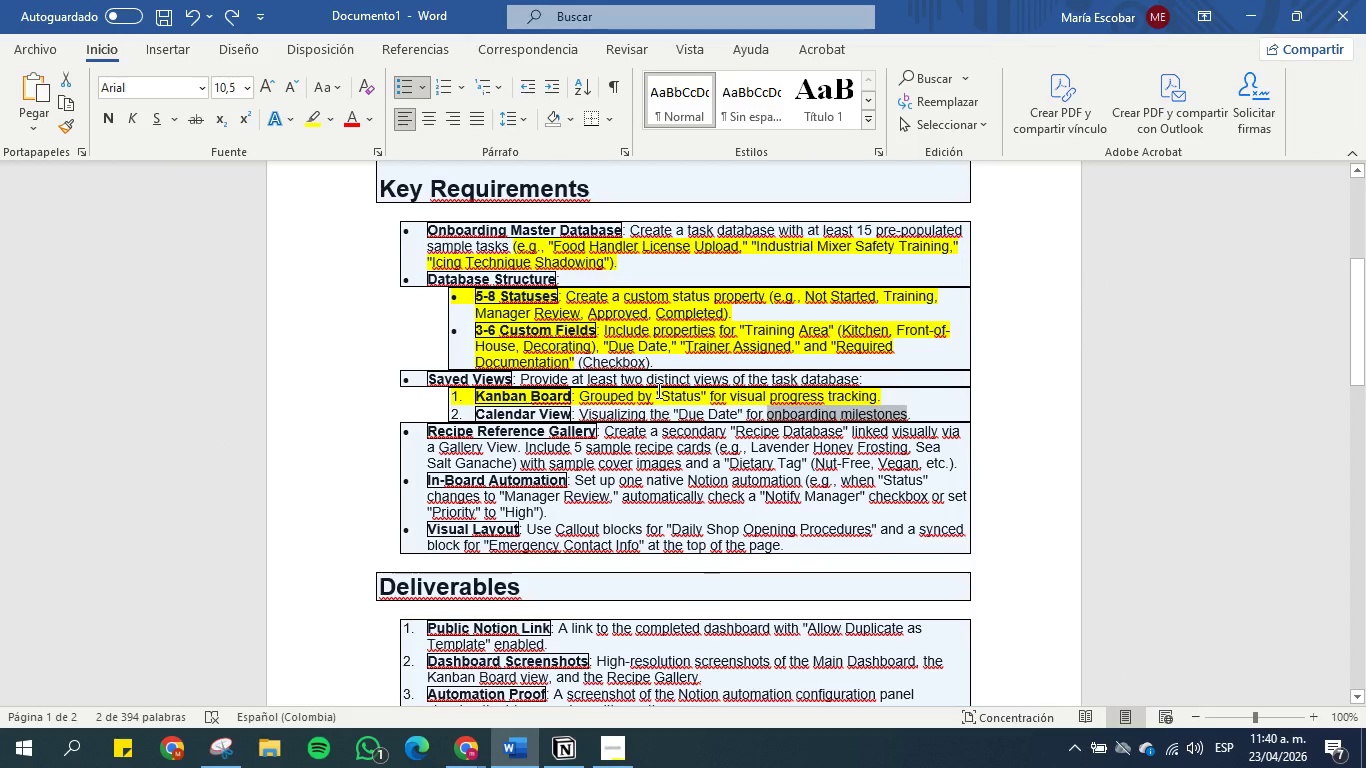 
wait(5.89)
 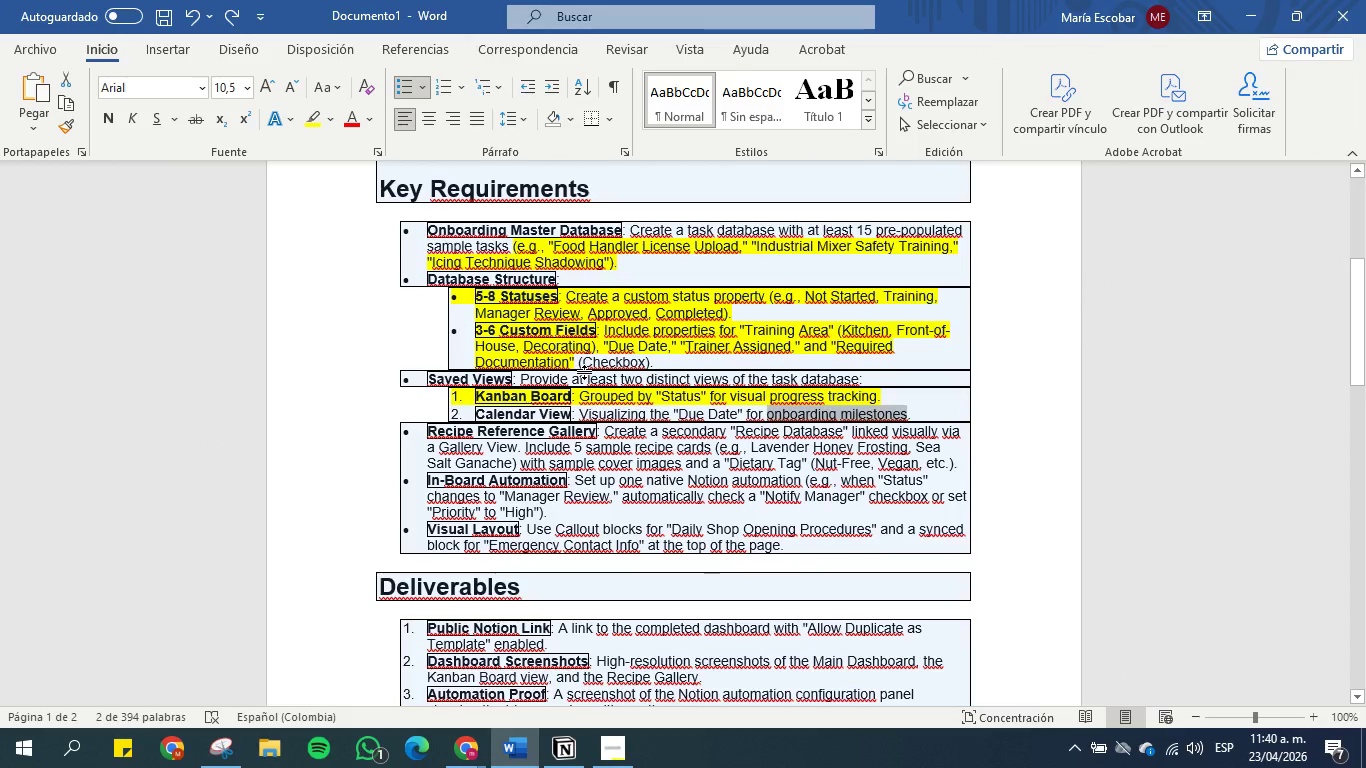 
left_click([1230, 19])
 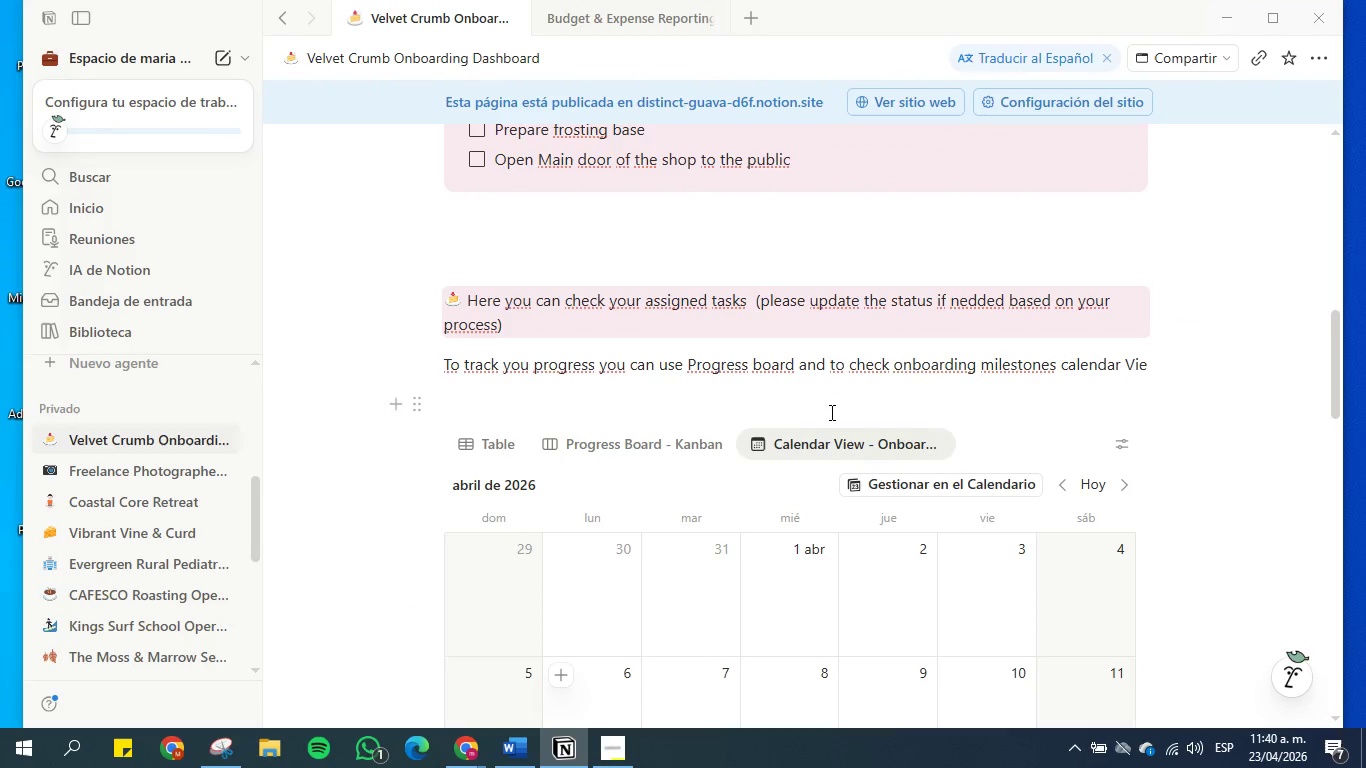 
mouse_move([874, 440])
 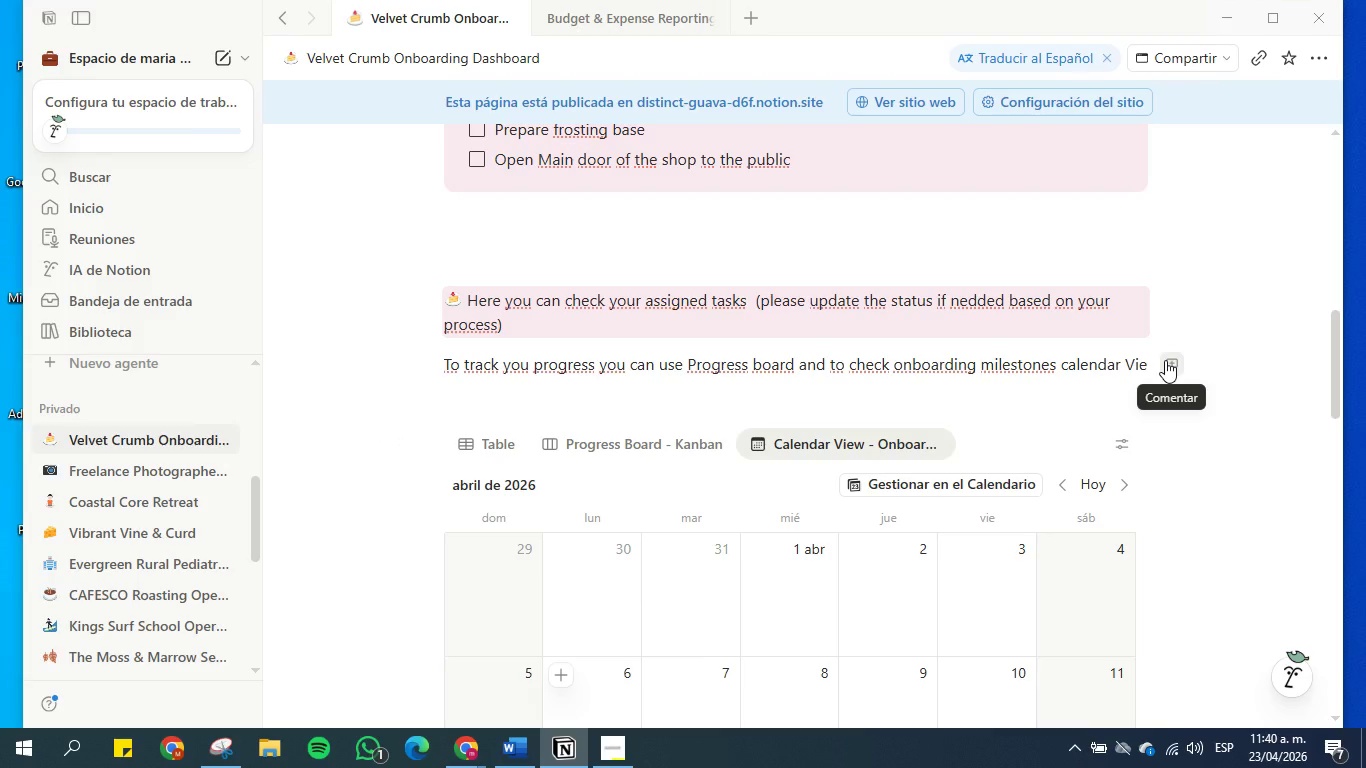 
key(W)
 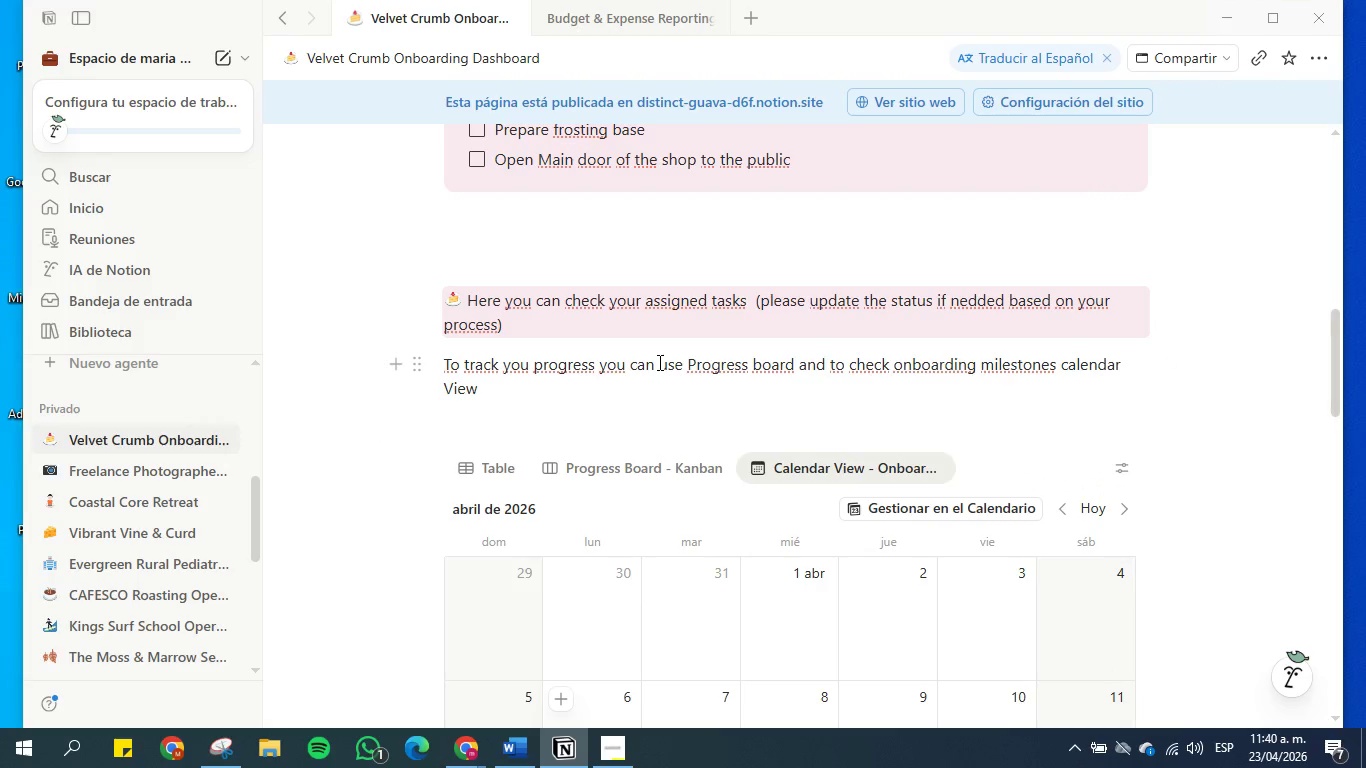 
wait(5.76)
 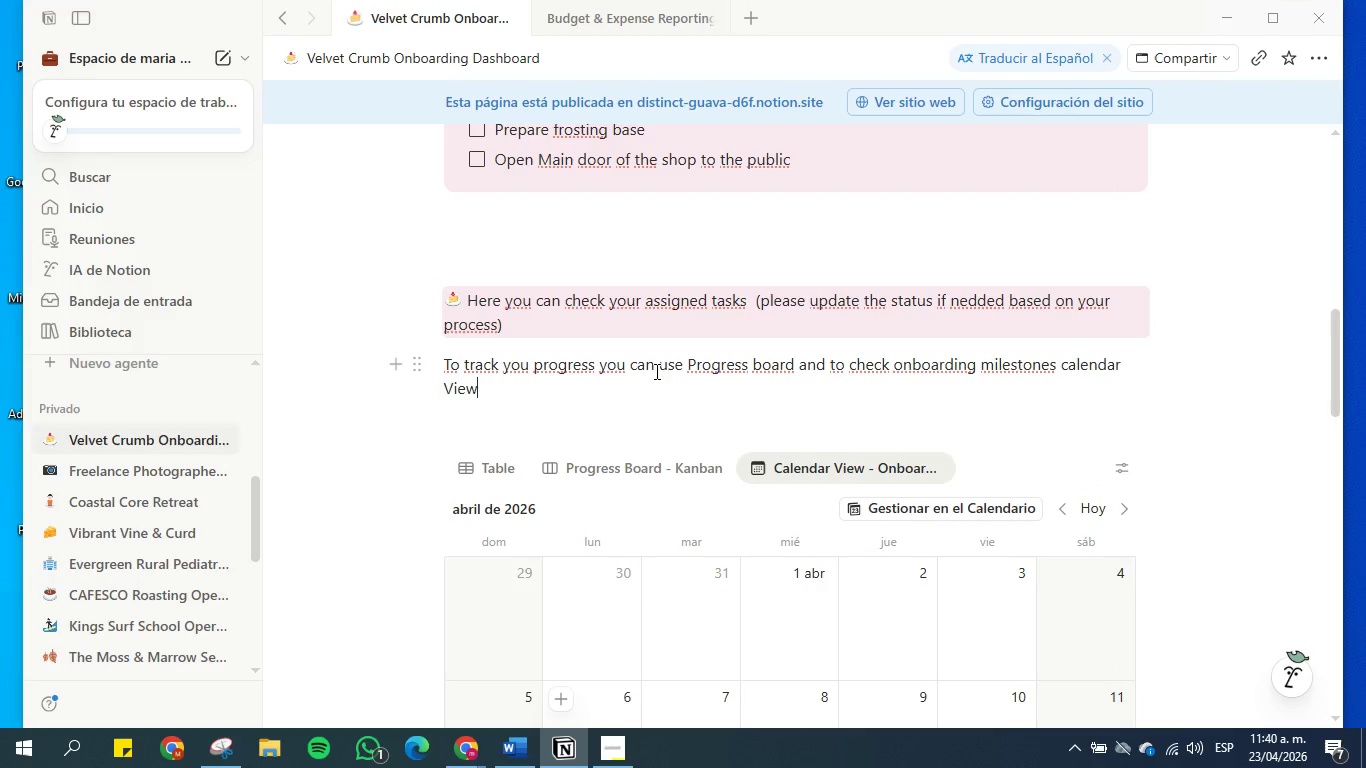 
left_click([684, 362])
 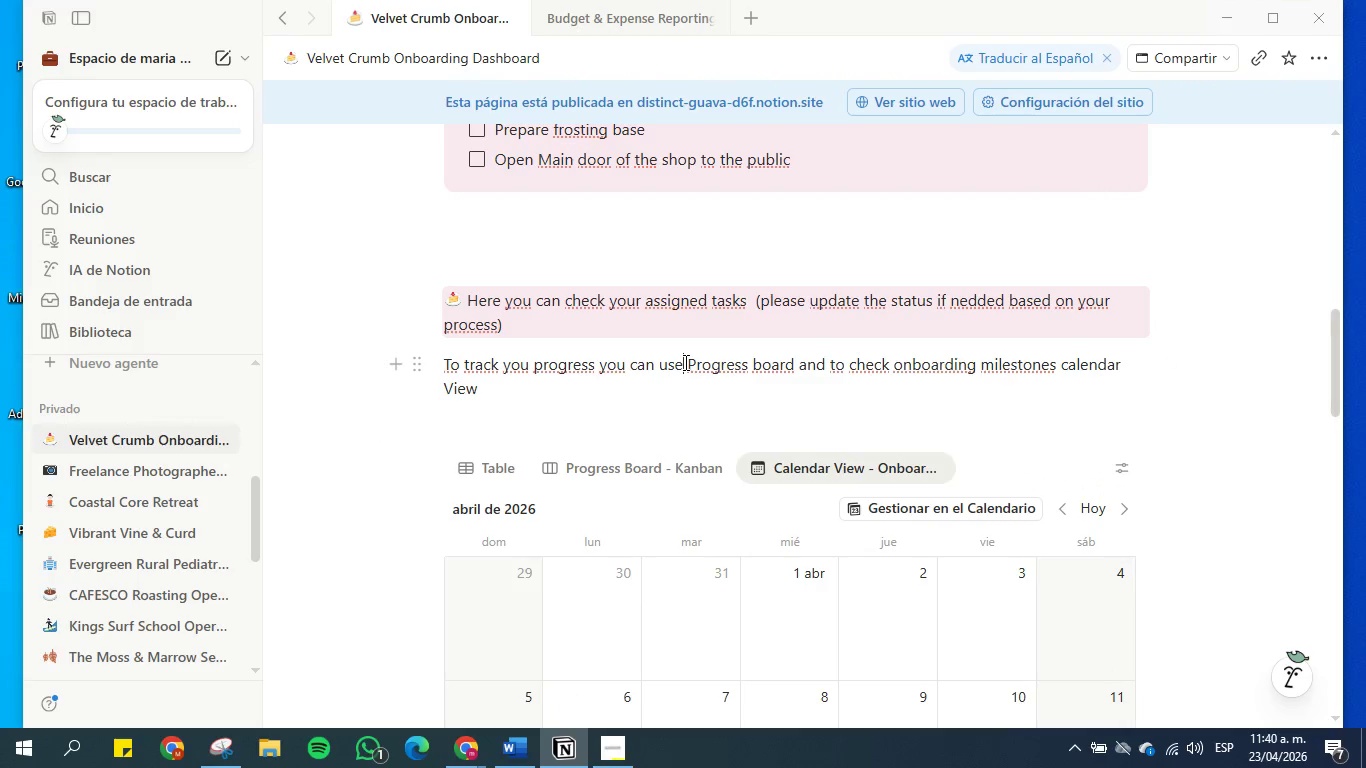 
left_click_drag(start_coordinate=[684, 362], to_coordinate=[653, 362])
 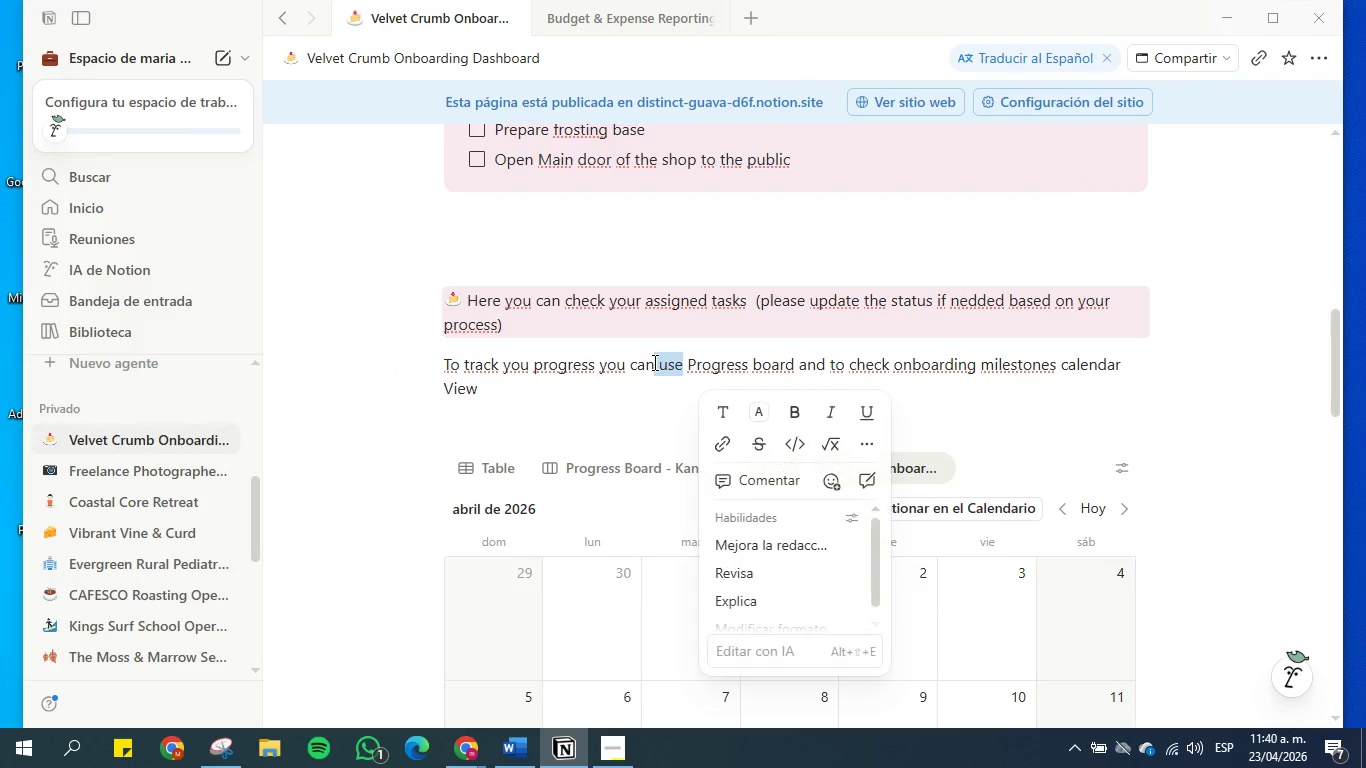 
key(Backspace)
type( click)
 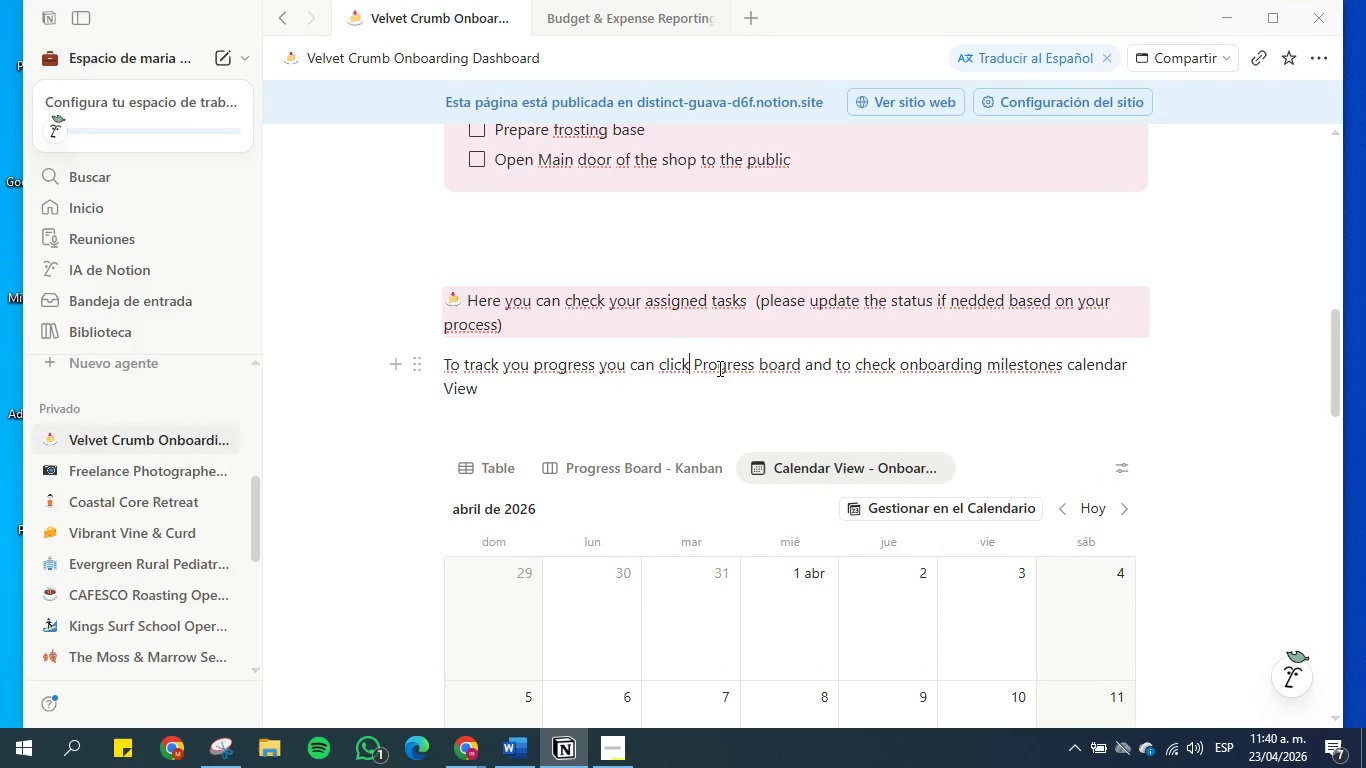 
left_click([761, 368])
 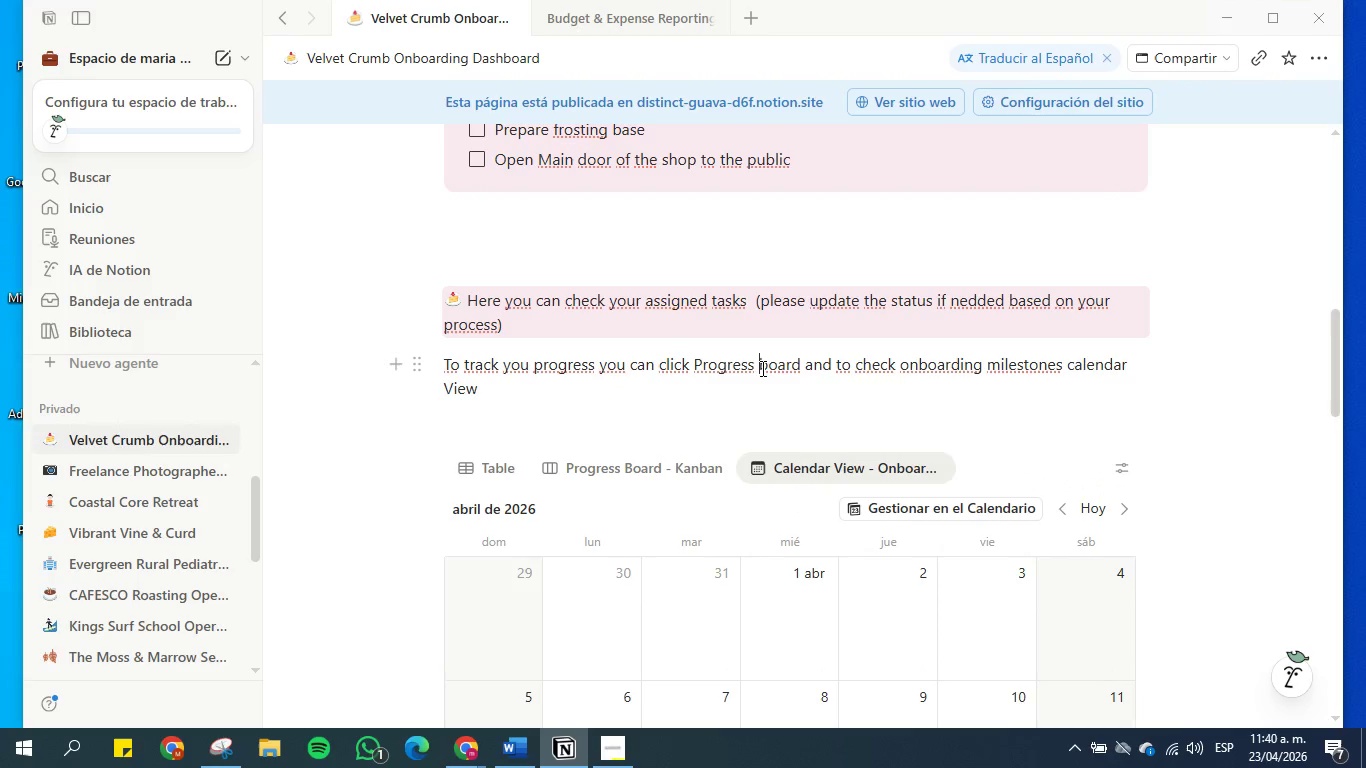 
double_click([768, 368])
 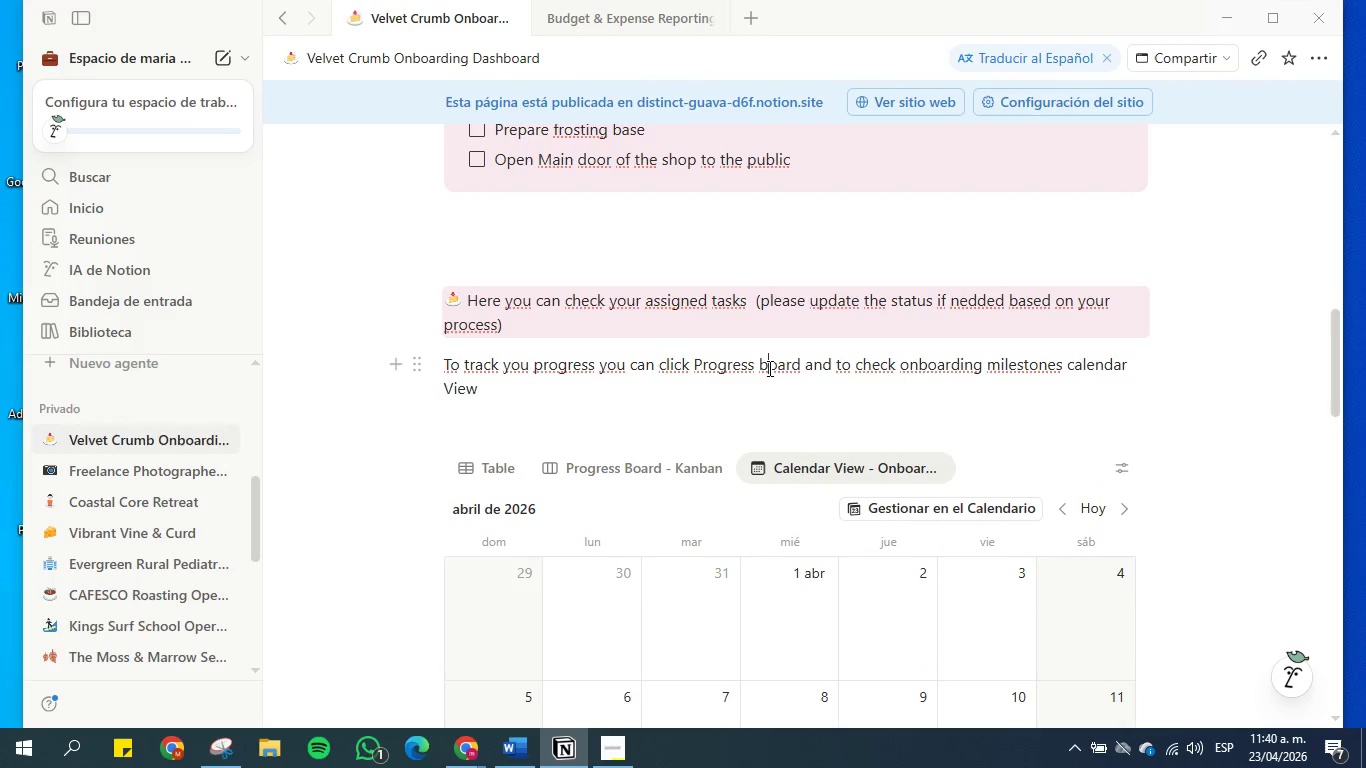 
key(Backspace)
 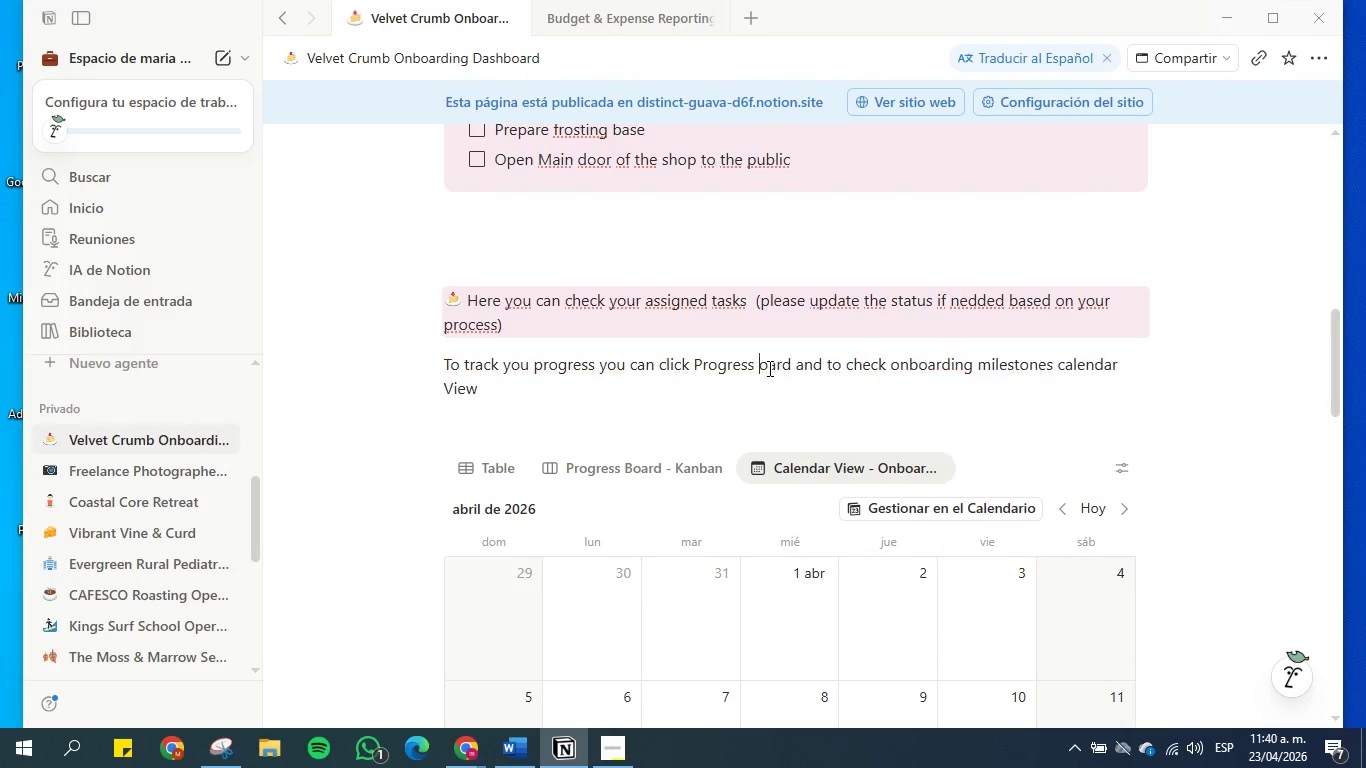 
key(CapsLock)
 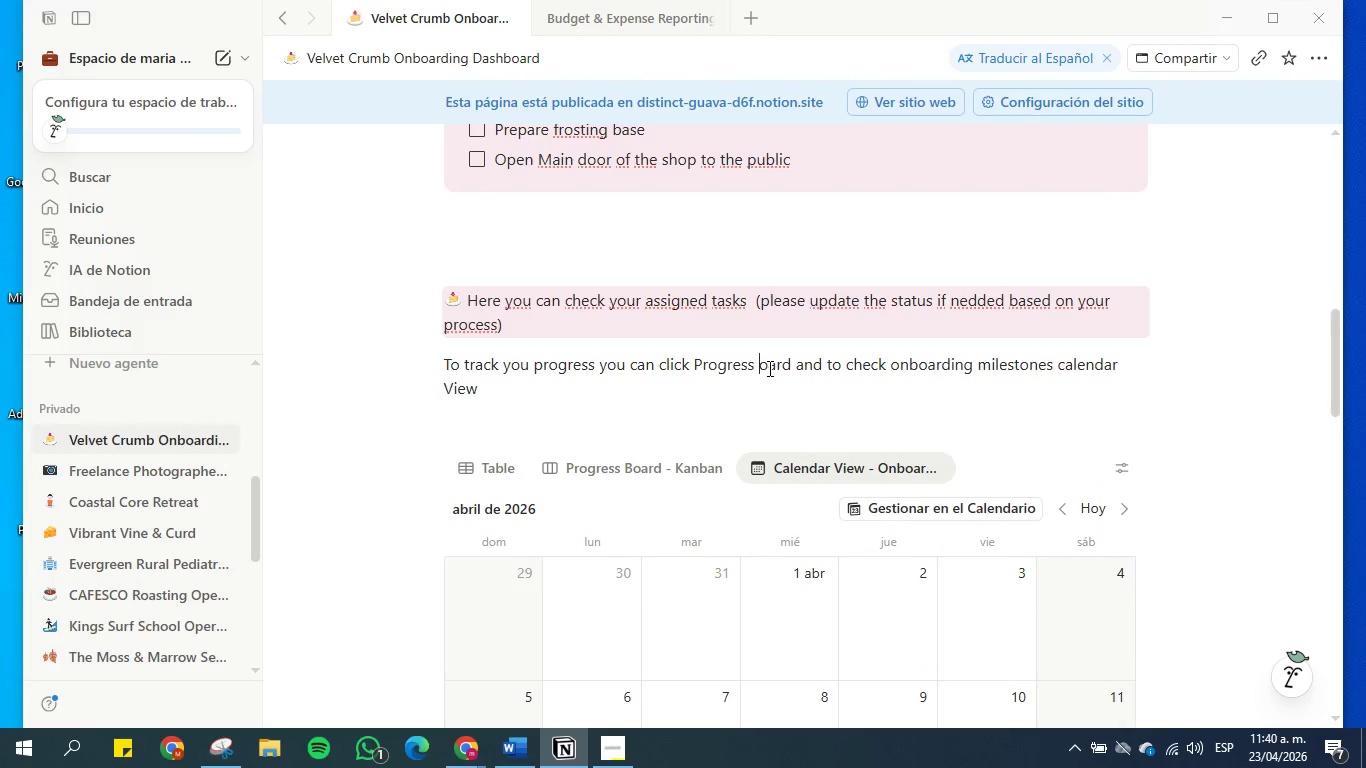 
key(B)
 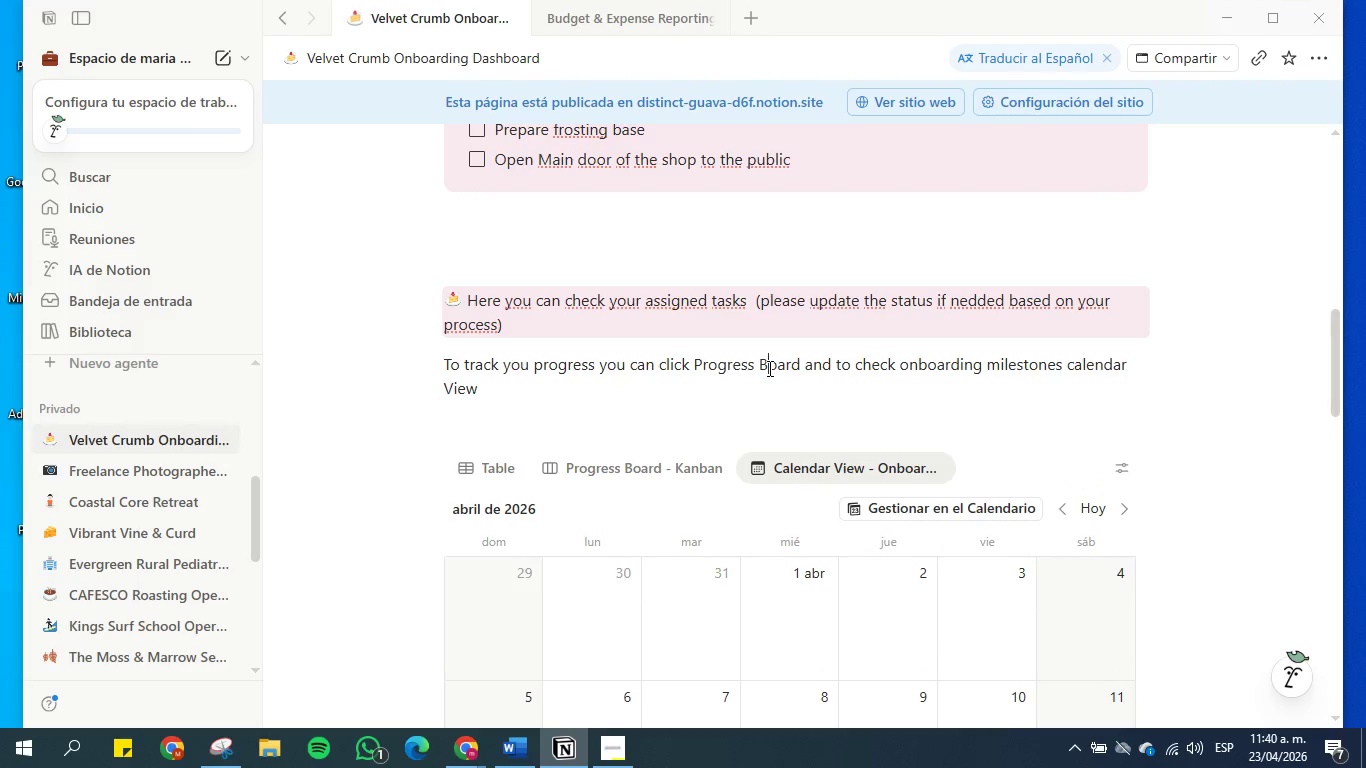 
key(CapsLock)
 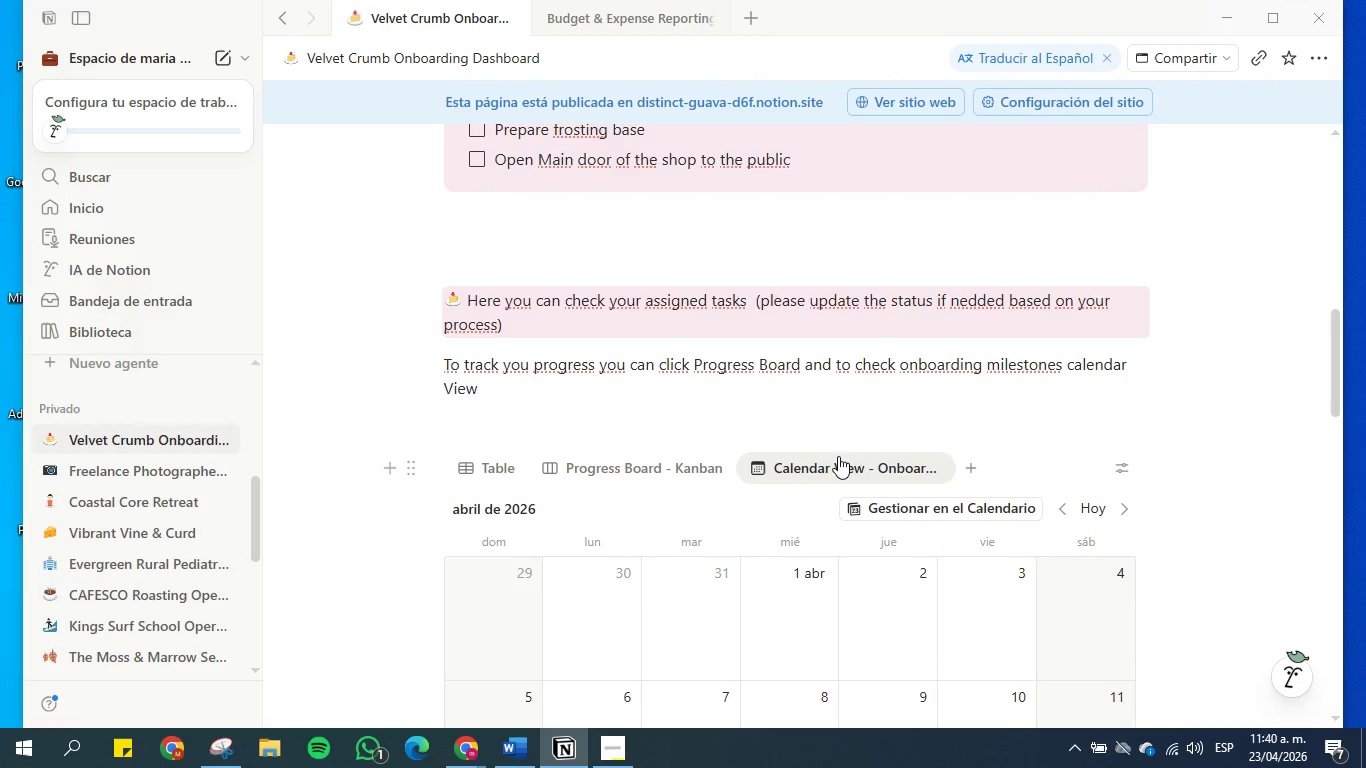 
wait(8.69)
 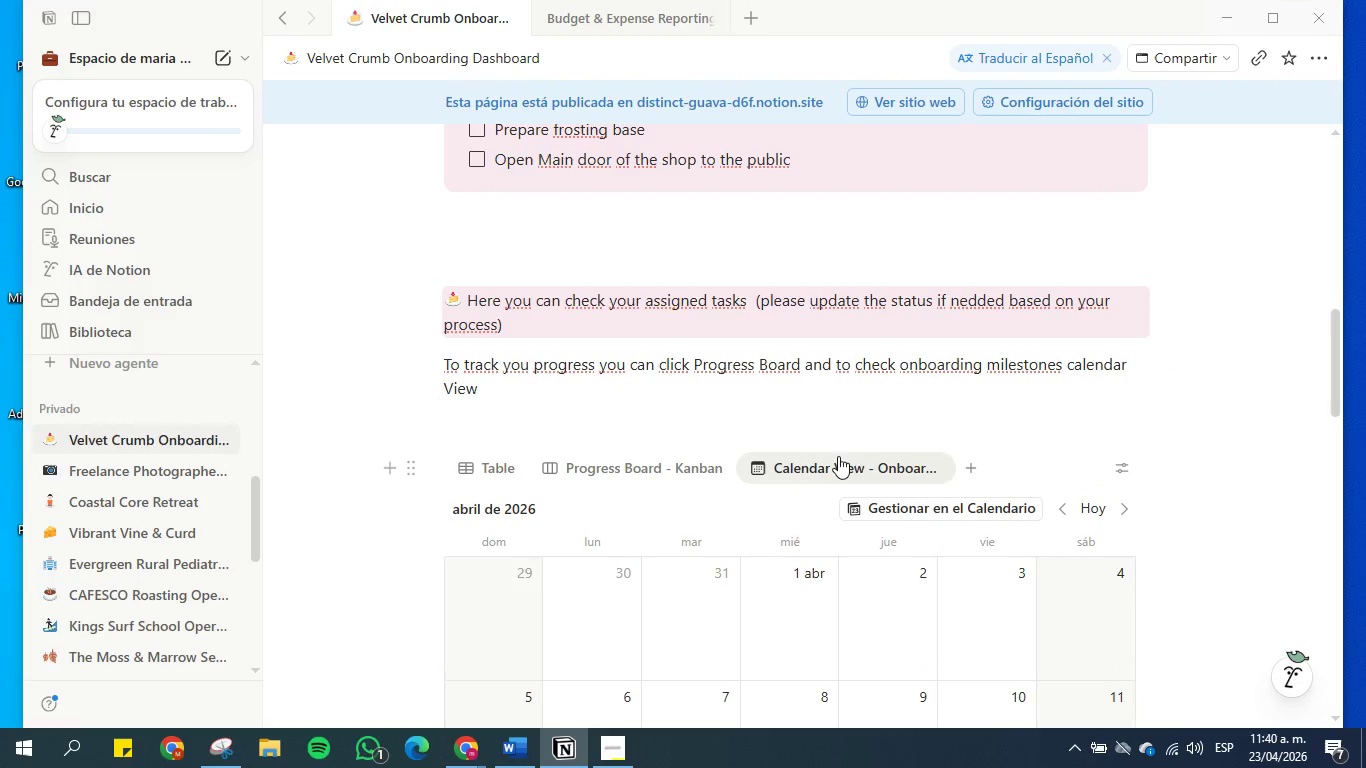 
left_click([1072, 367])
 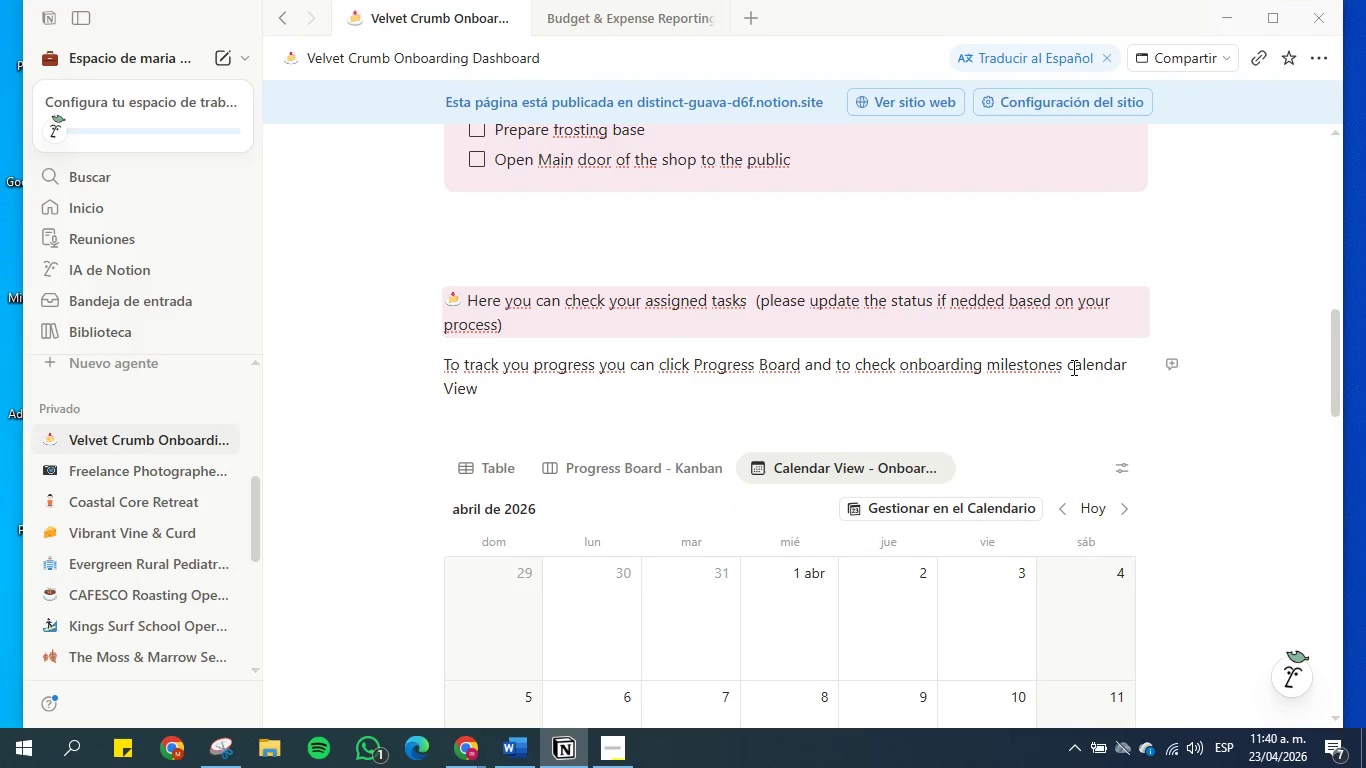 
key(Backspace)
 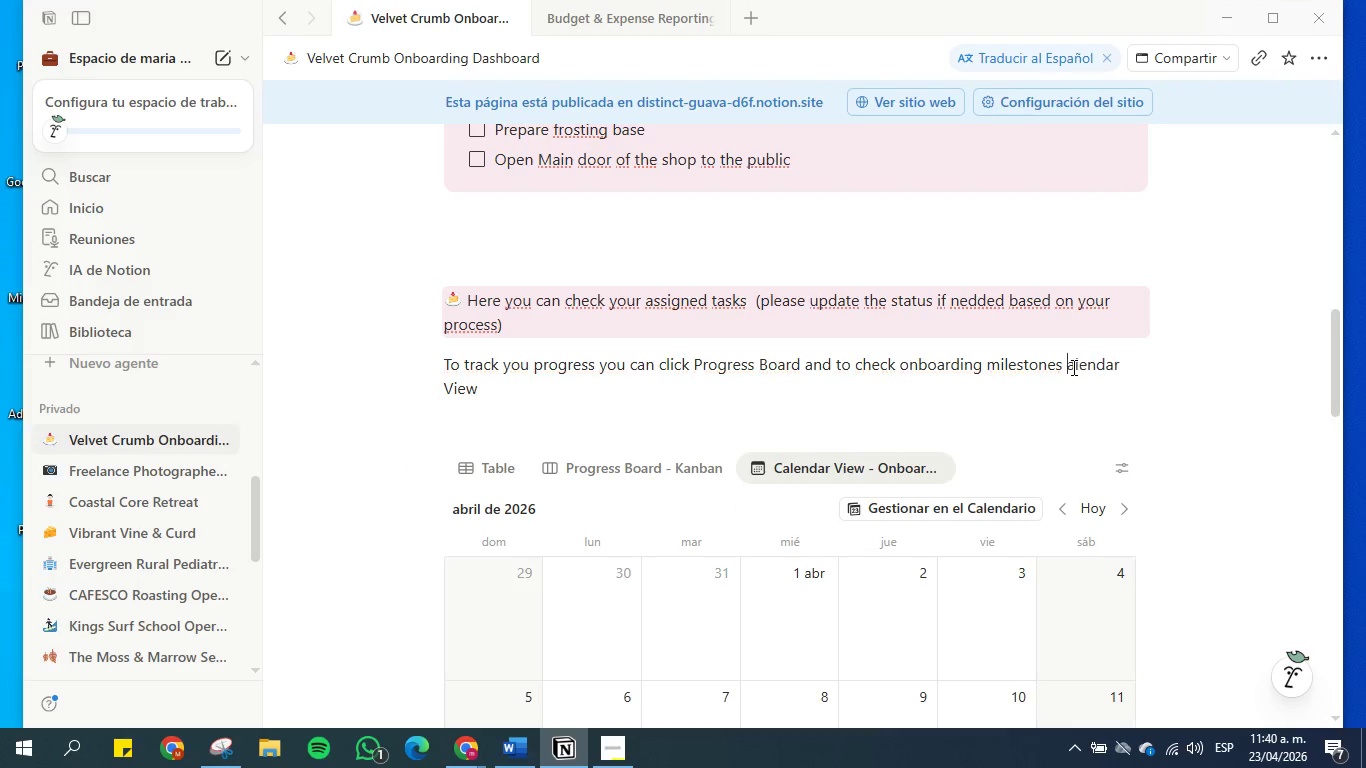 
key(CapsLock)
 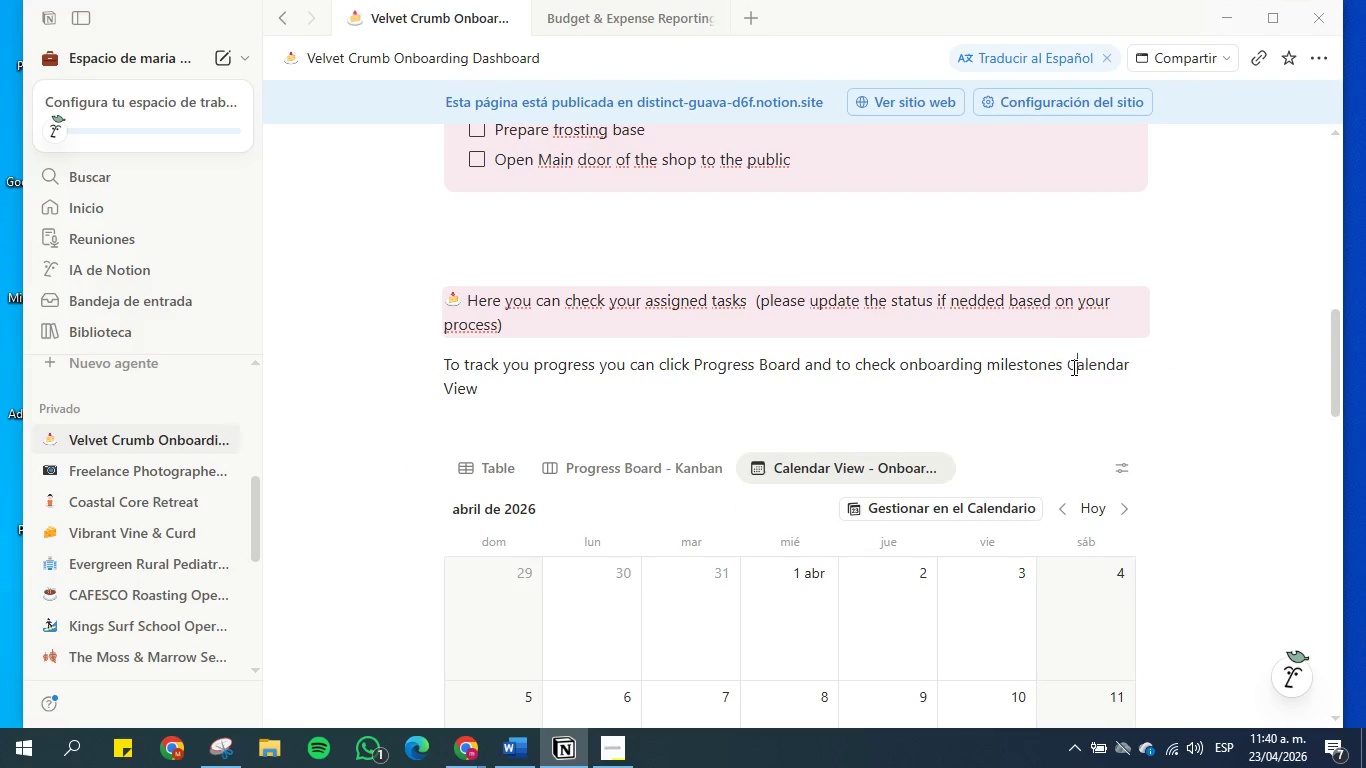 
key(C)
 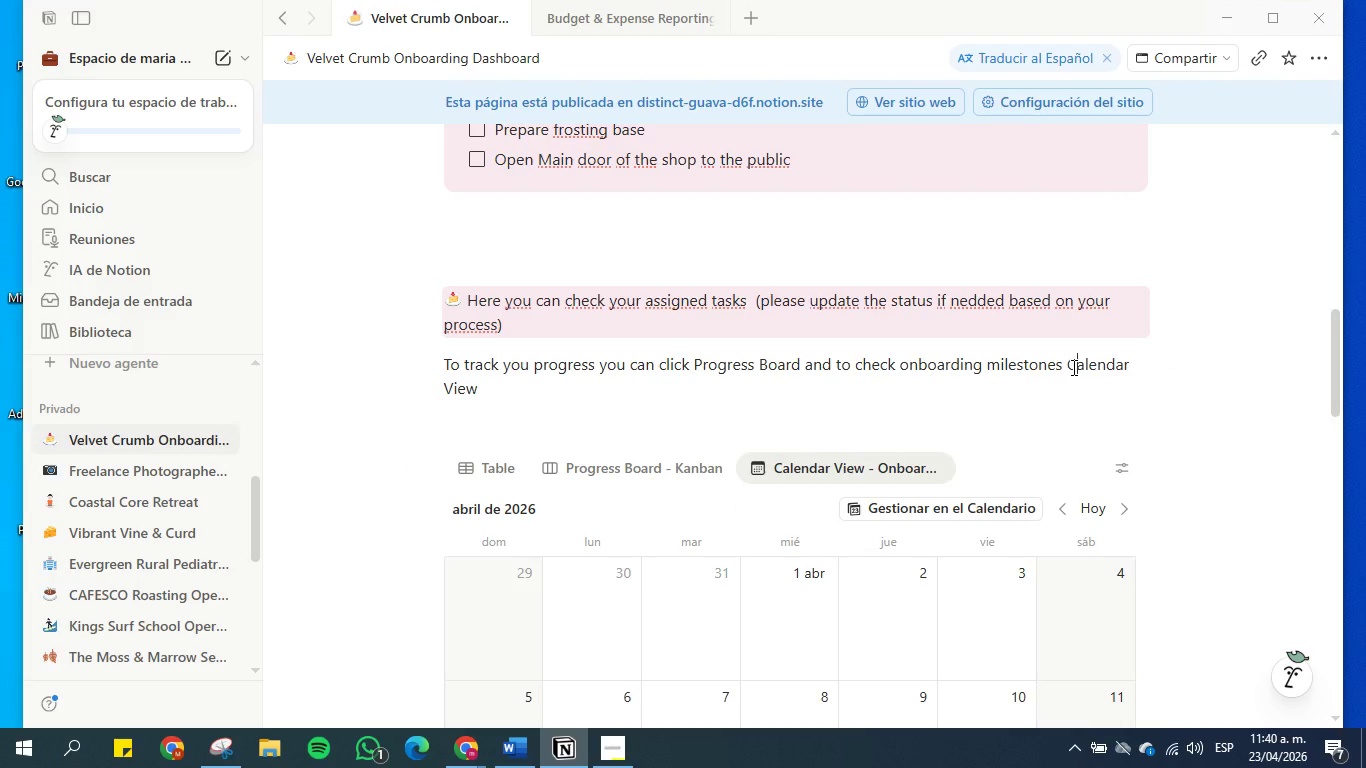 
key(CapsLock)
 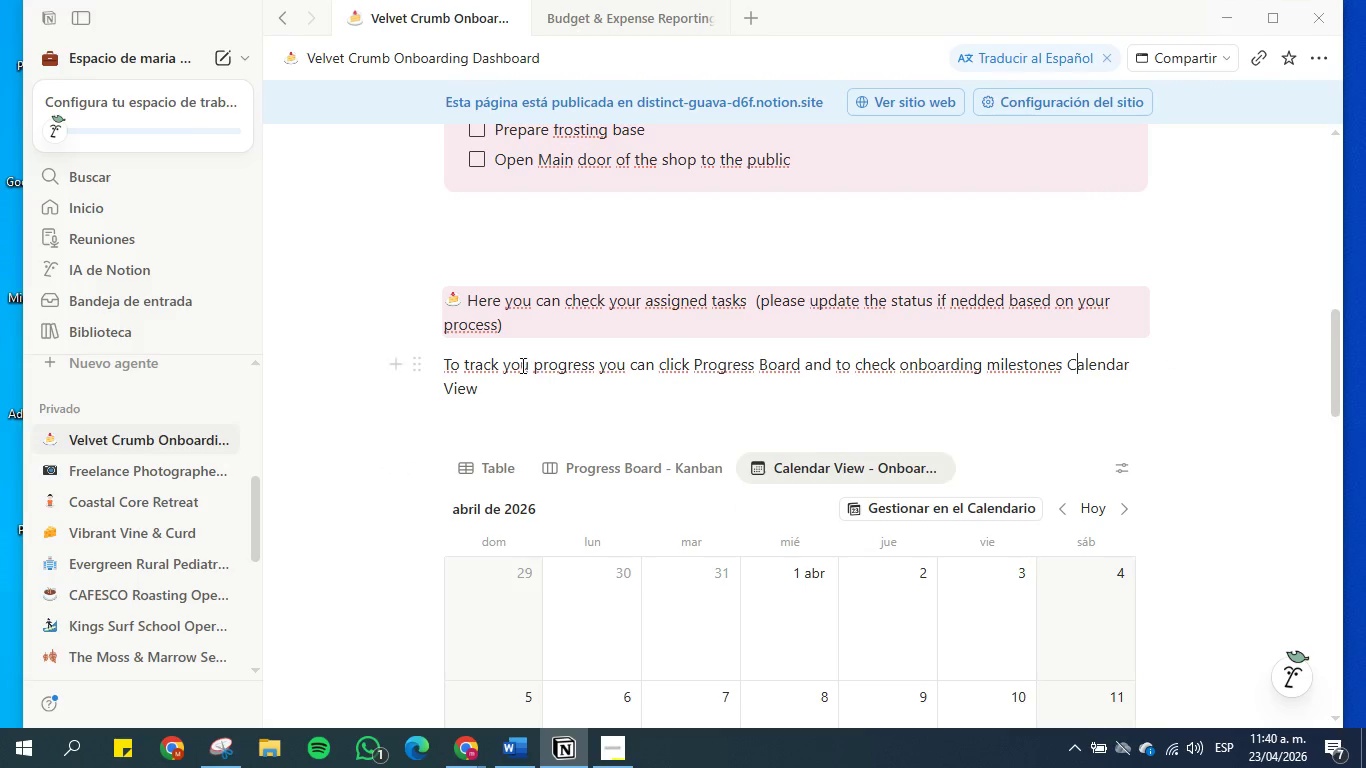 
left_click_drag(start_coordinate=[524, 403], to_coordinate=[449, 366])
 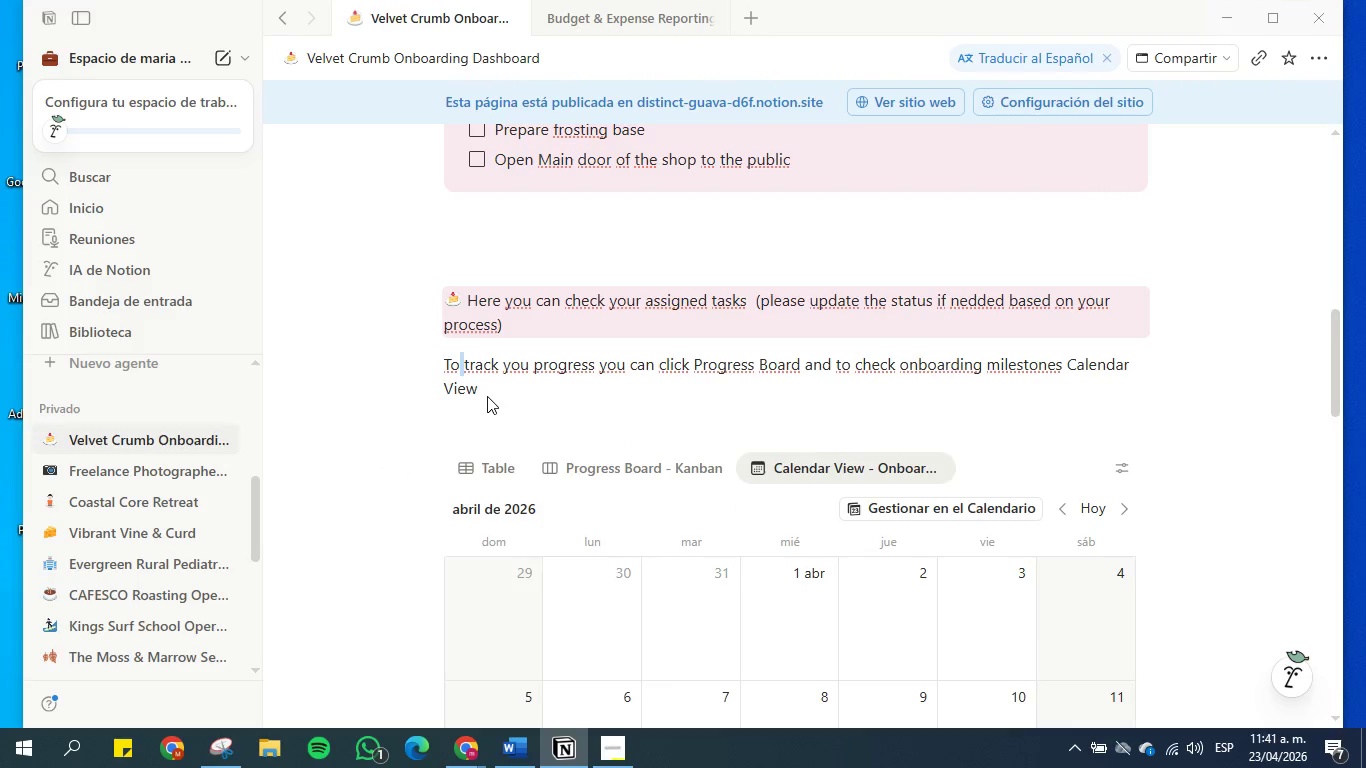 
left_click_drag(start_coordinate=[487, 395], to_coordinate=[482, 391])
 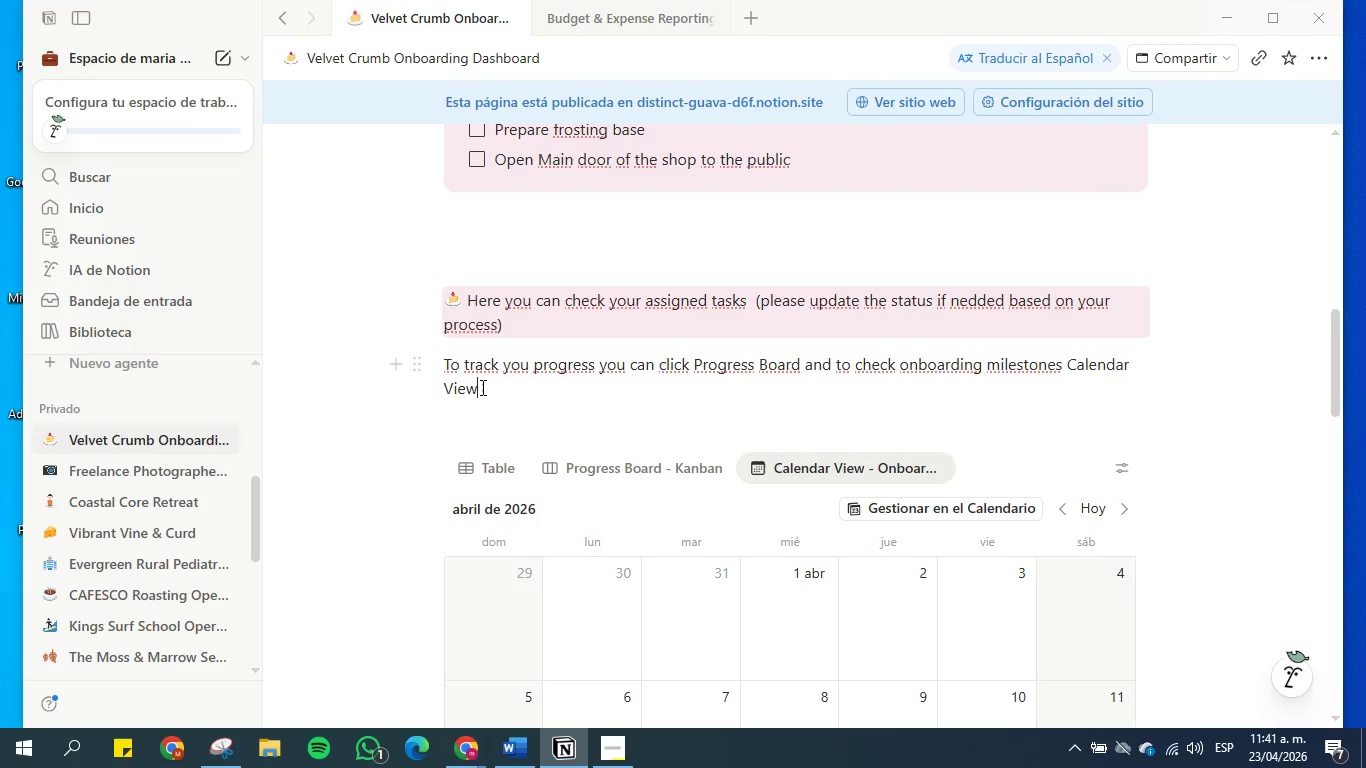 
double_click([481, 387])
 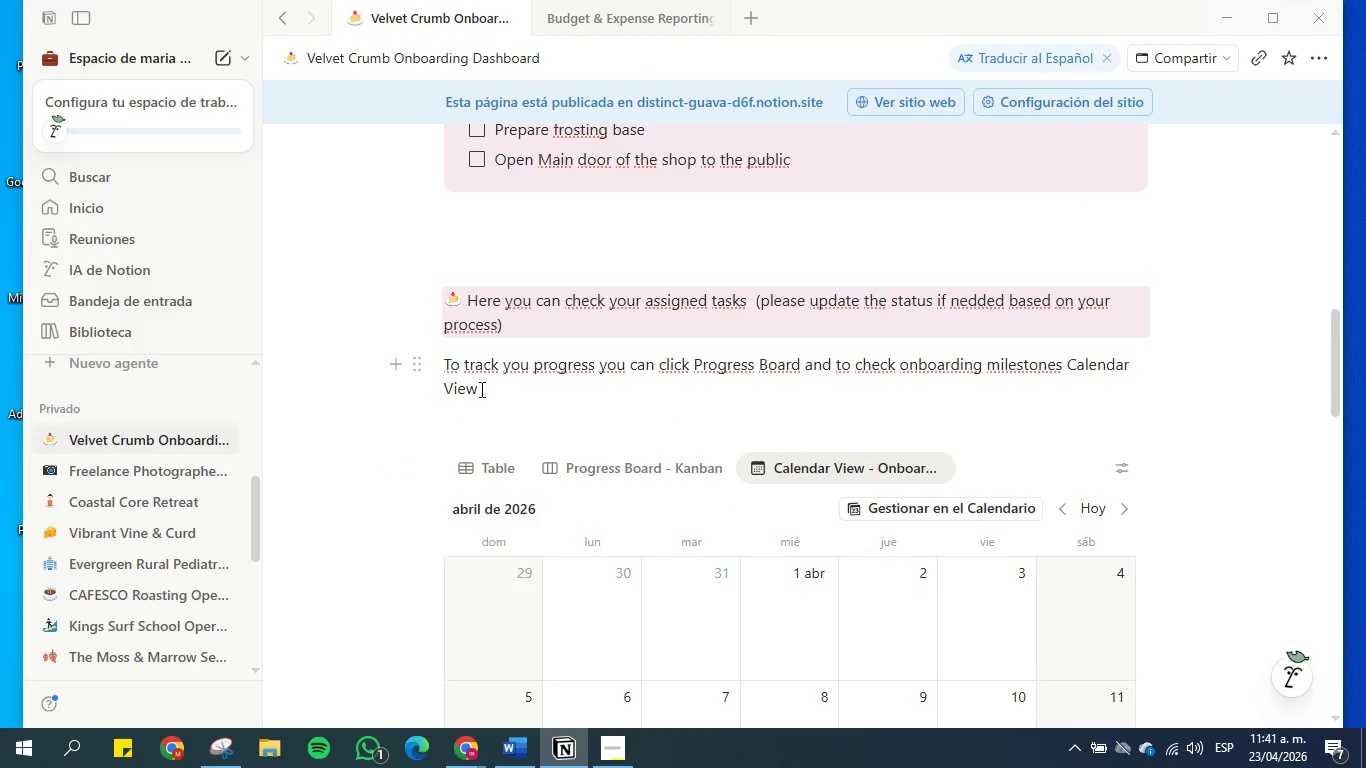 
left_click_drag(start_coordinate=[480, 389], to_coordinate=[447, 371])
 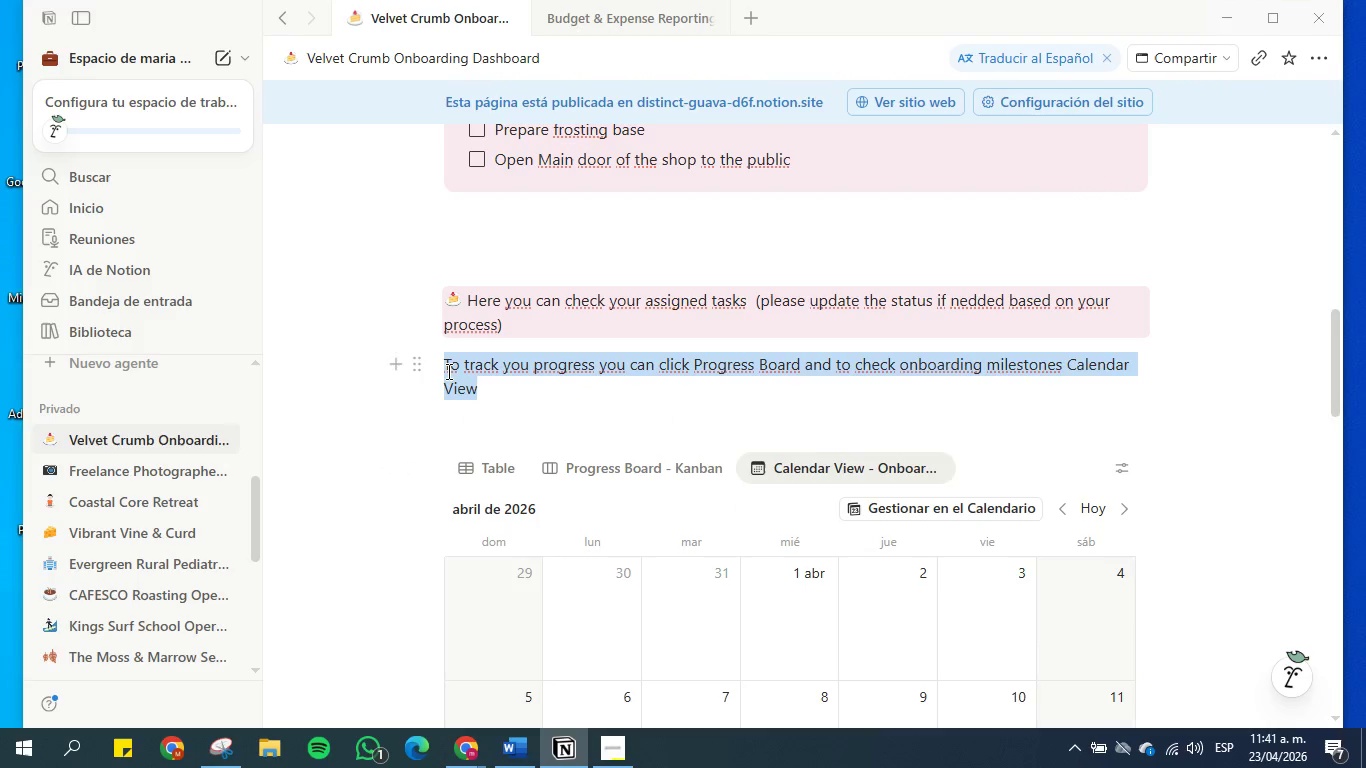 
key(Control+C)
 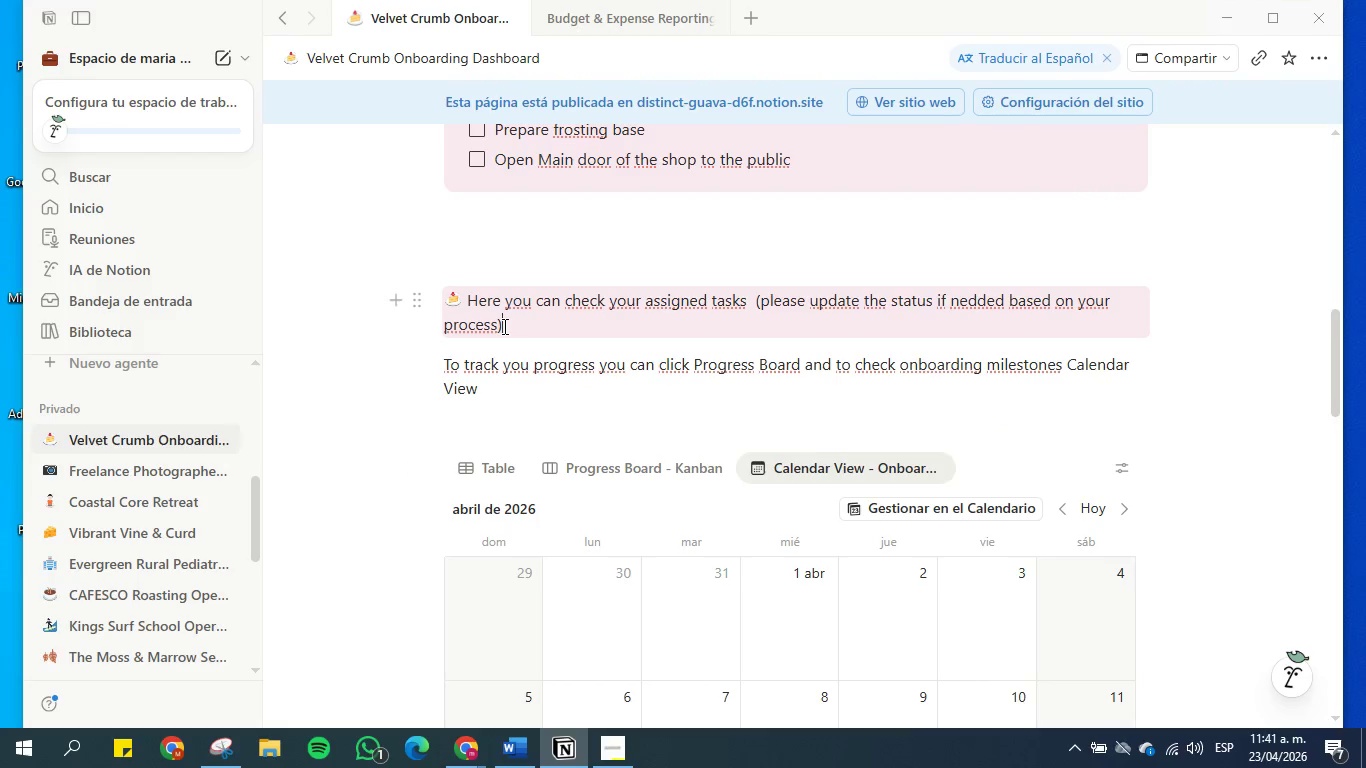 
key(Enter)
 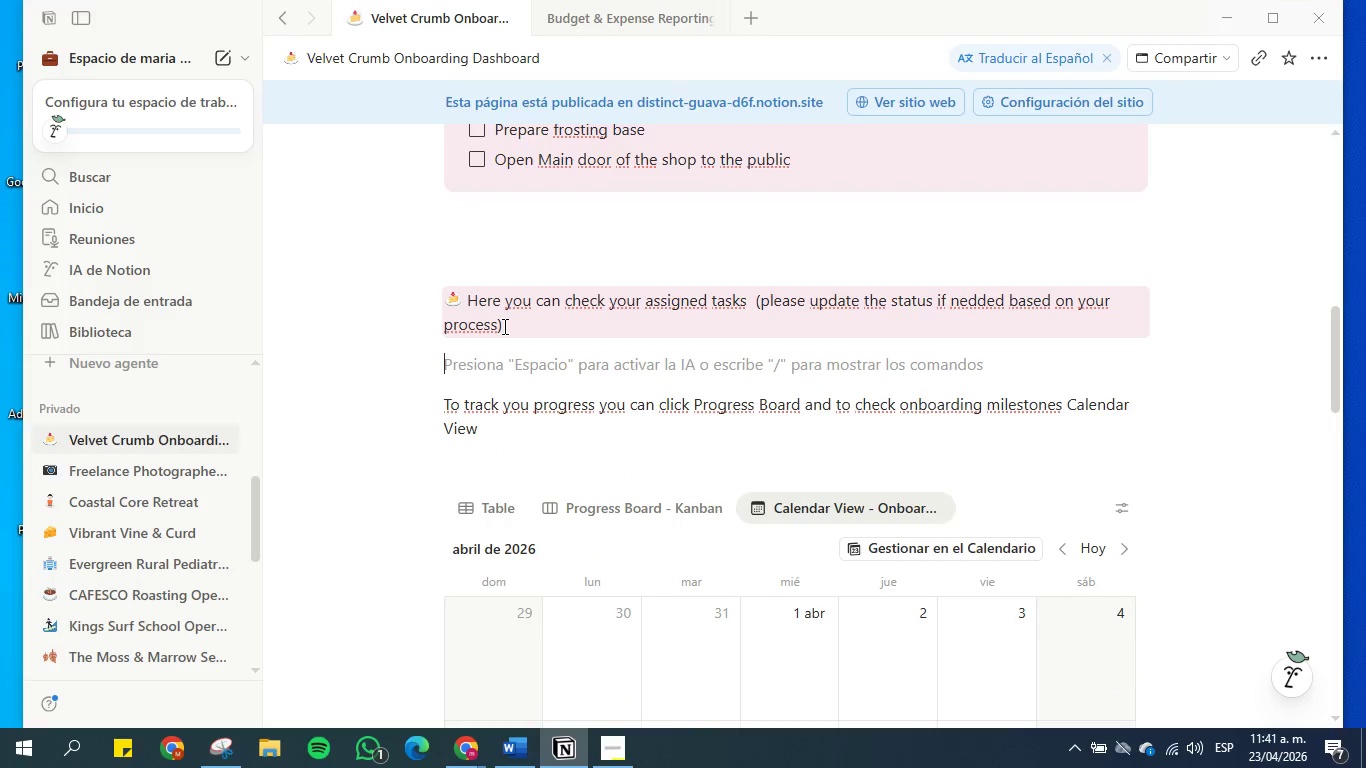 
key(Control+V)
 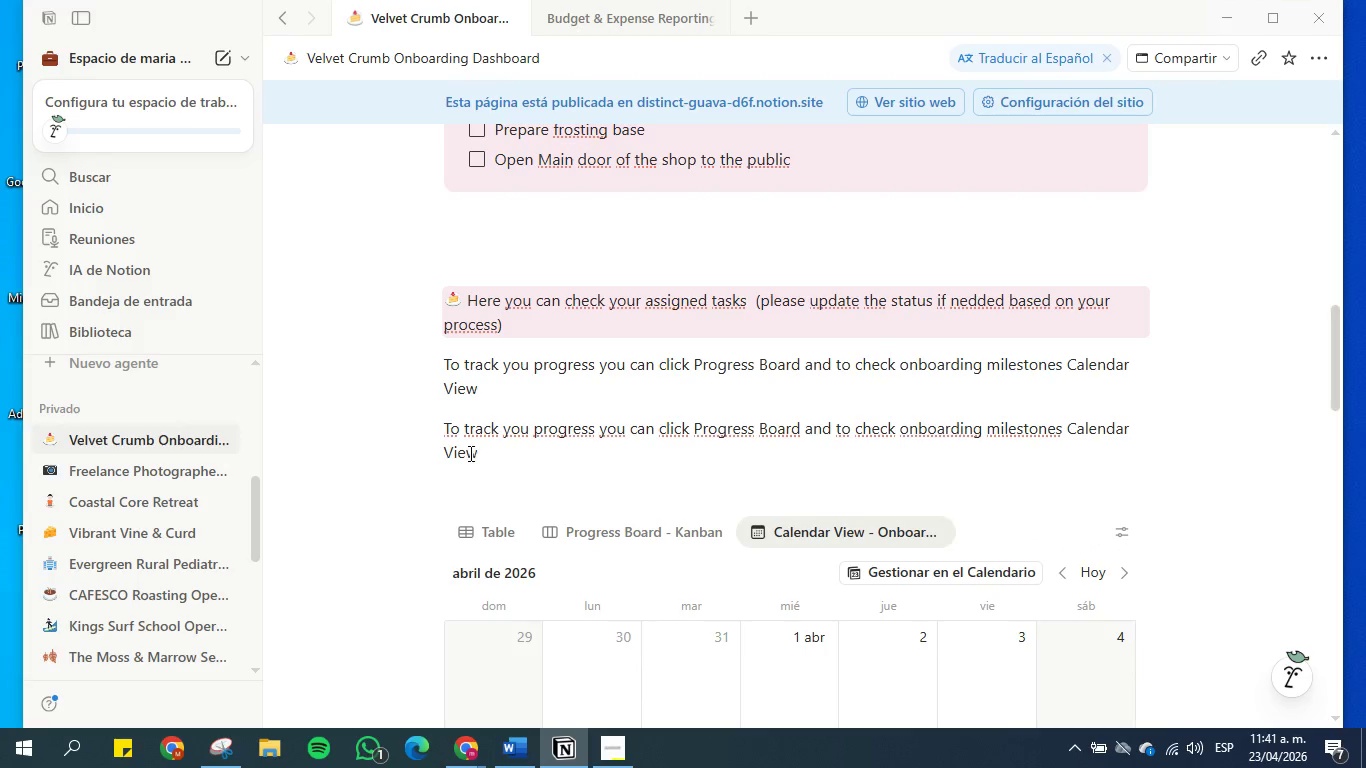 
left_click_drag(start_coordinate=[481, 456], to_coordinate=[444, 434])
 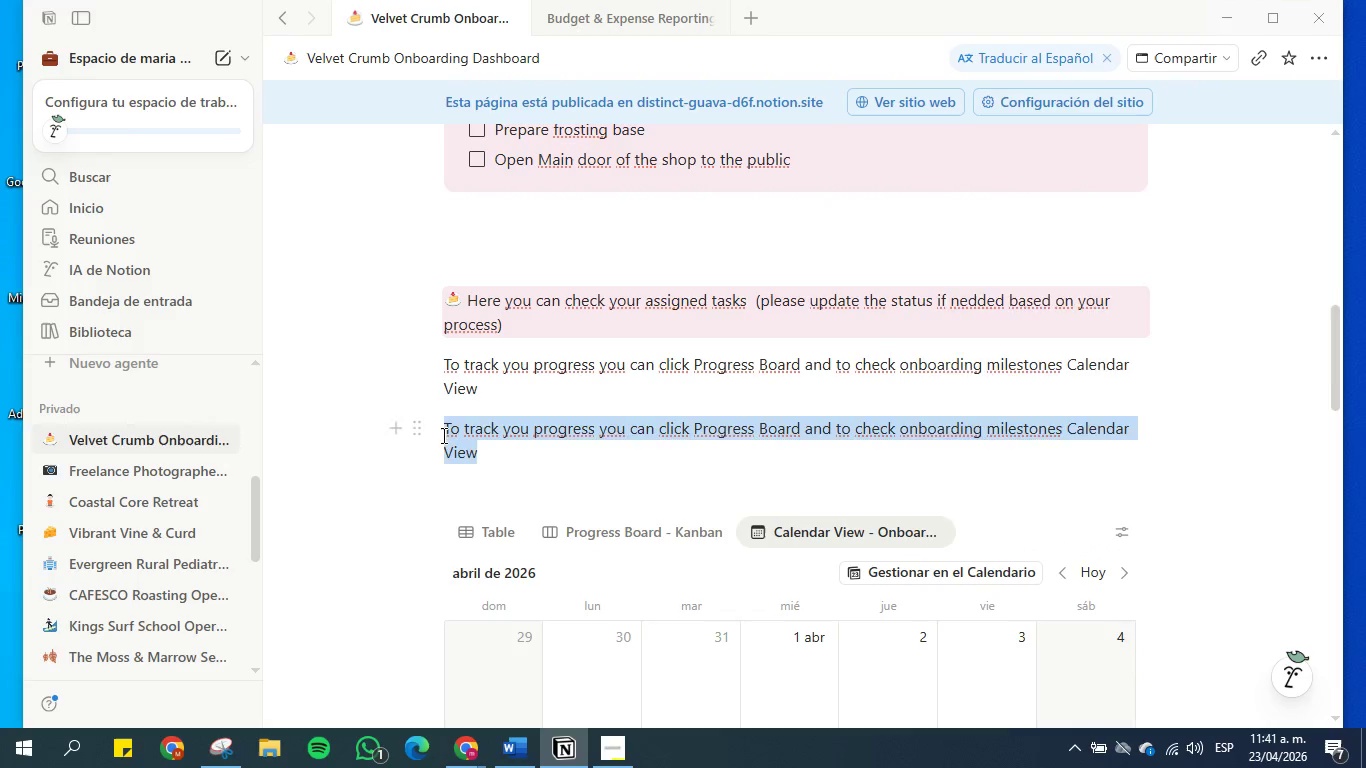 
key(Backspace)
 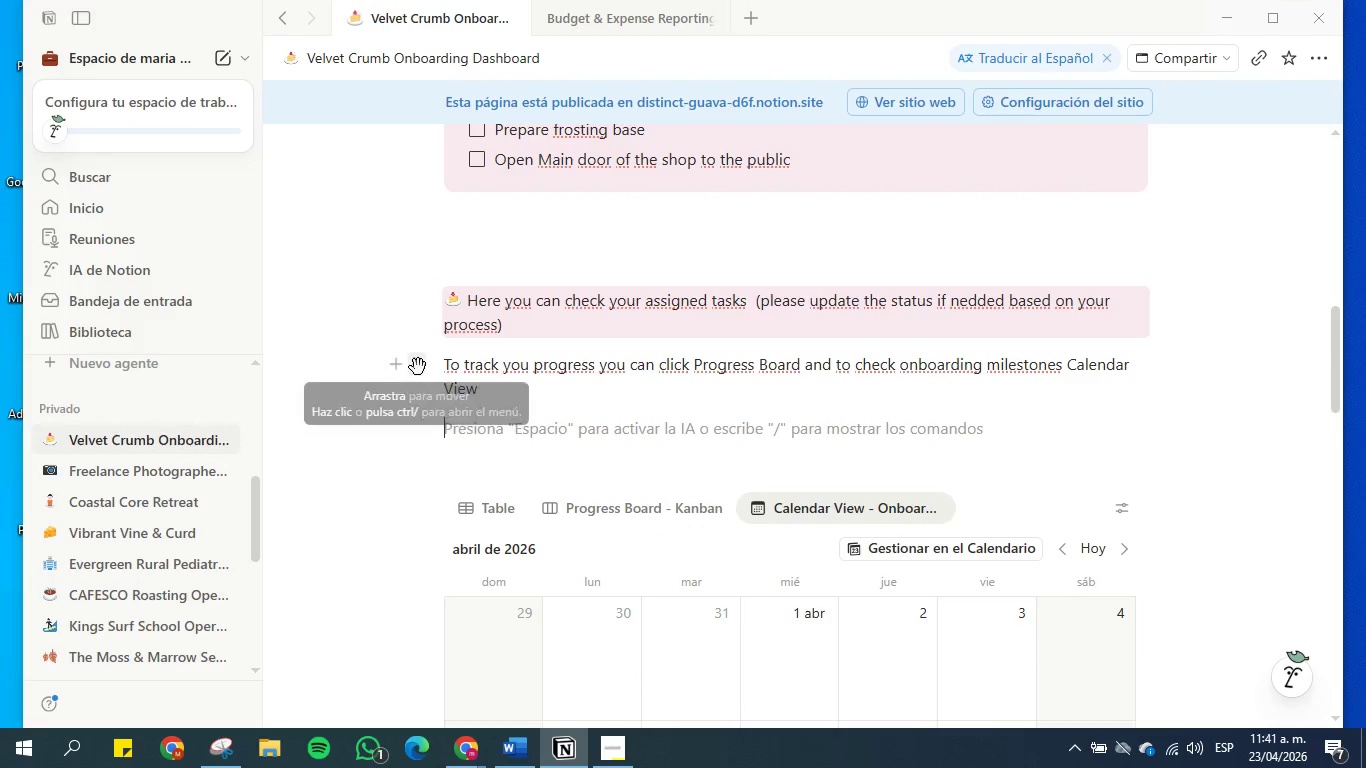 
left_click([534, 332])
 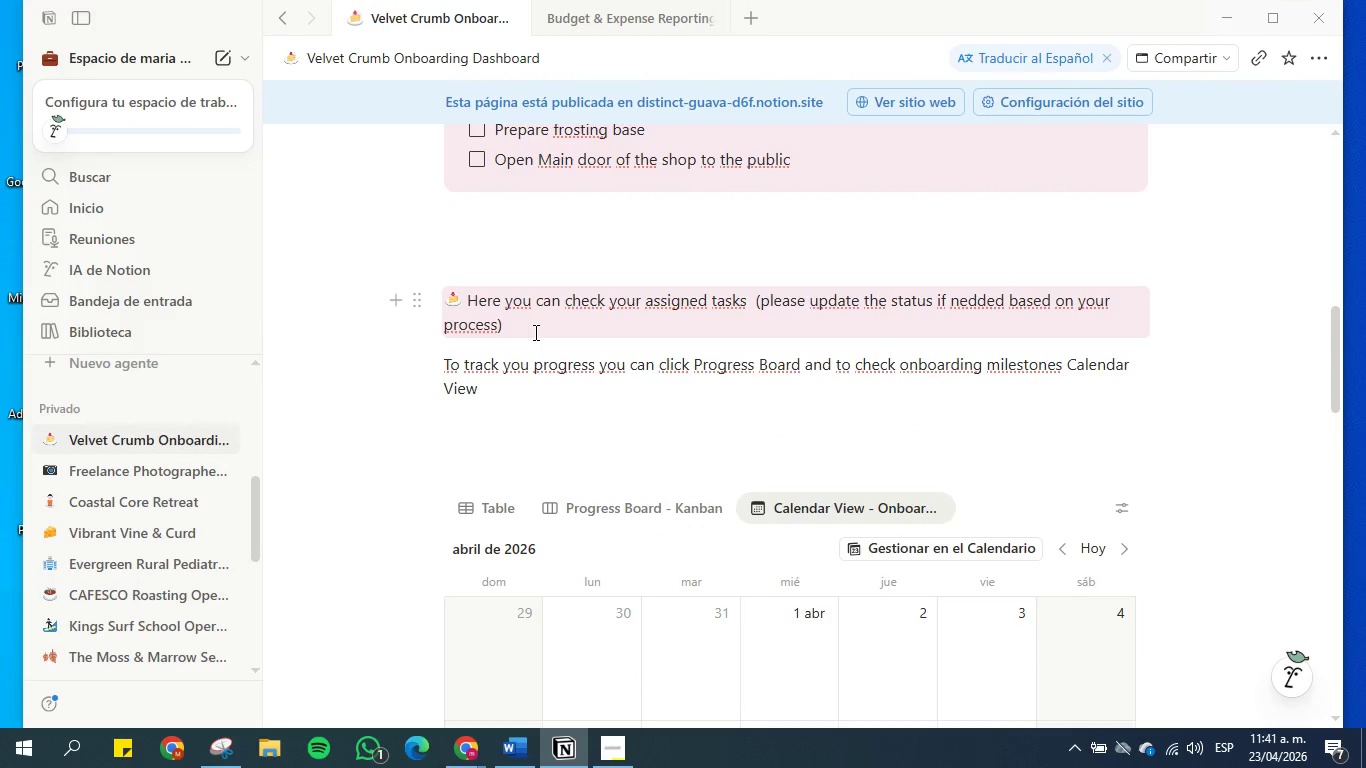 
key(Enter)
 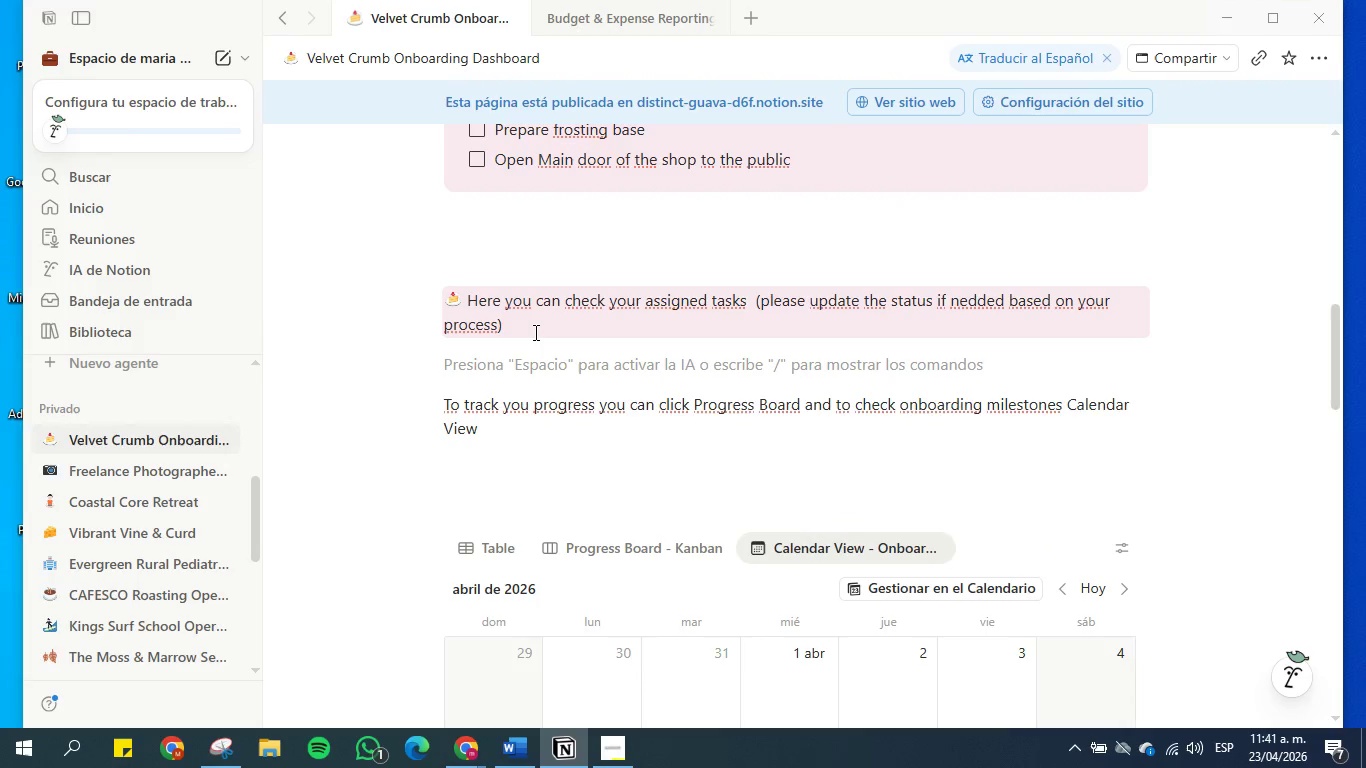 
key(Backspace)
 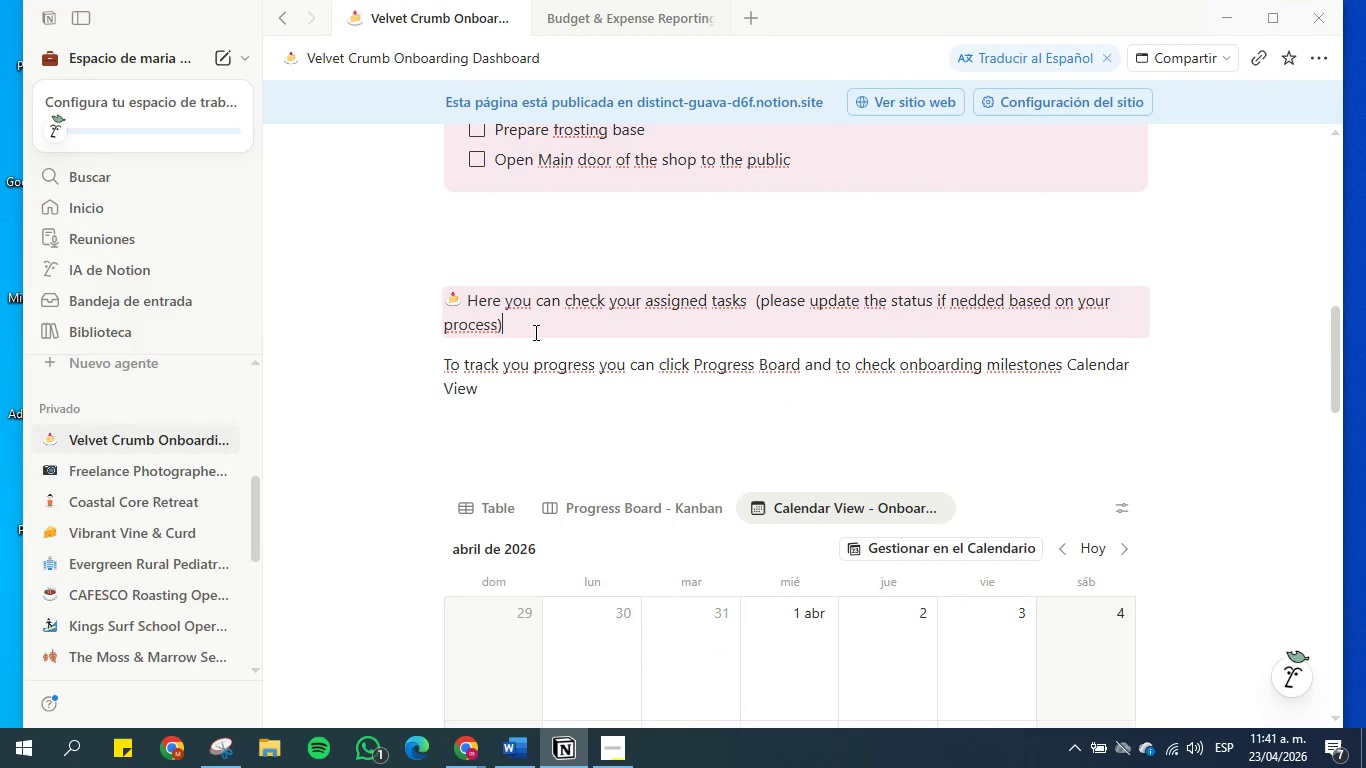 
key(Space)
 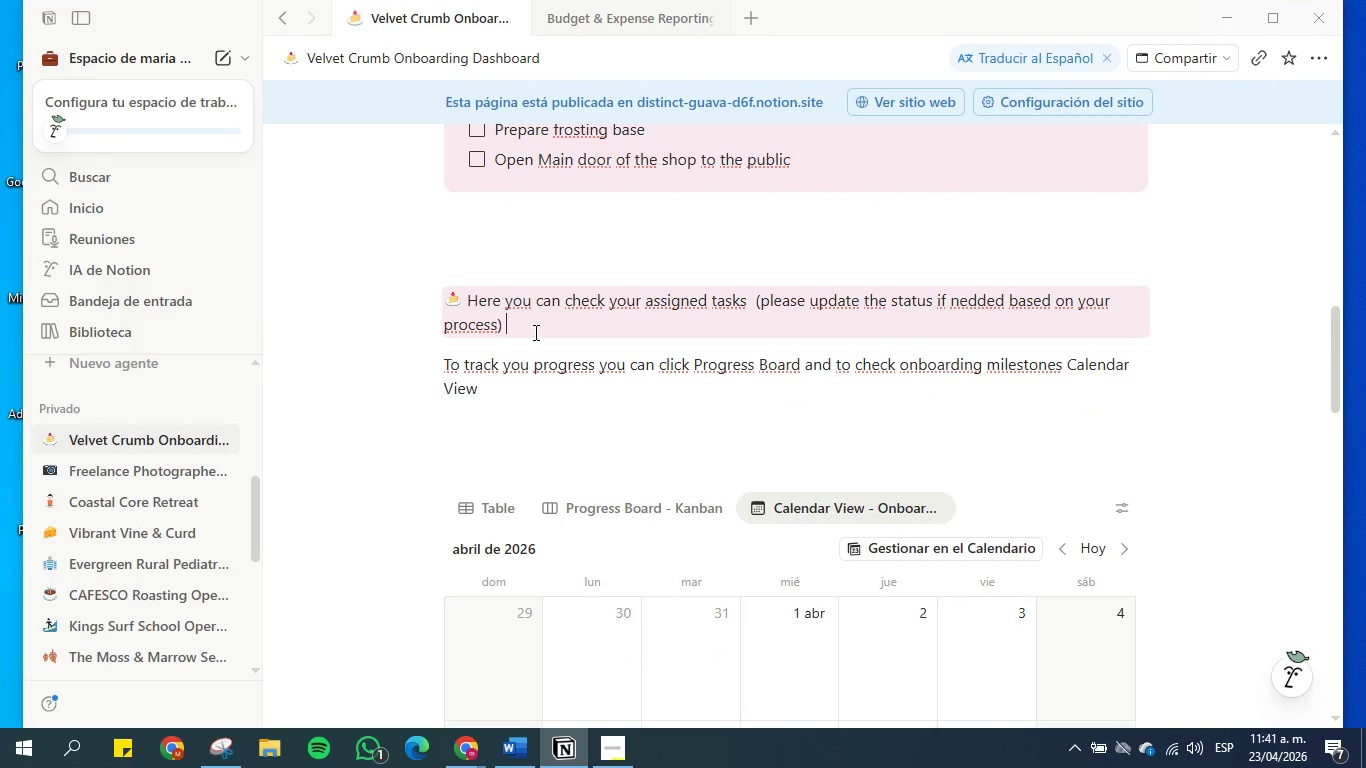 
key(Control+ControlLeft)
 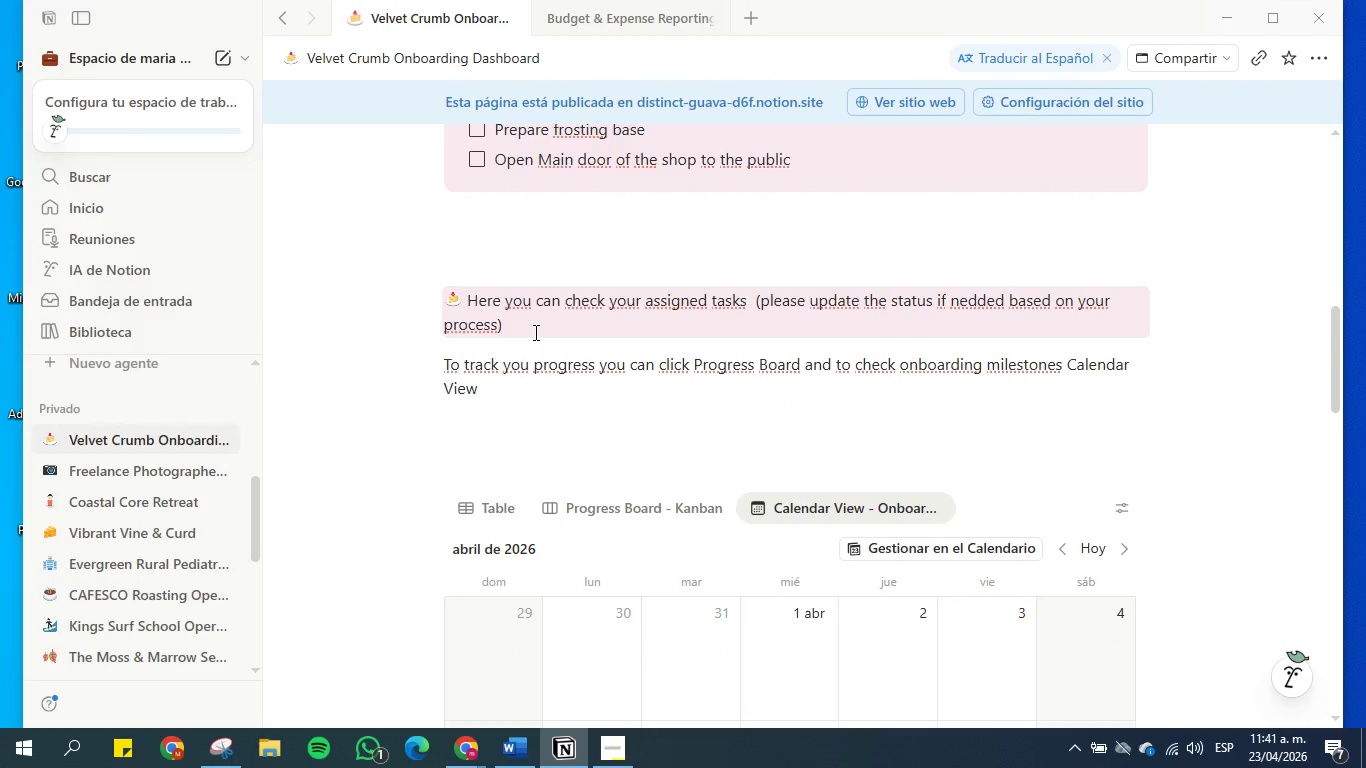 
key(Shift+Enter)
 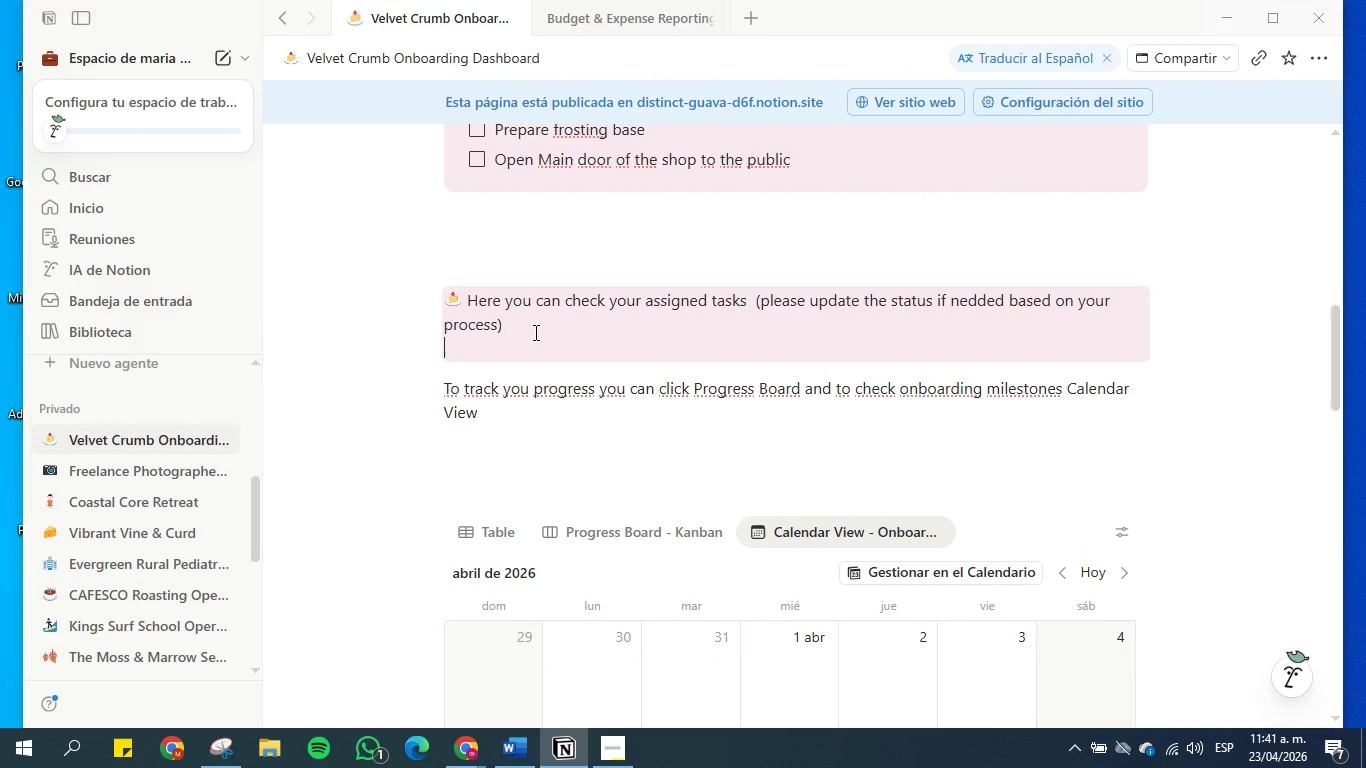 
key(Control+V)
 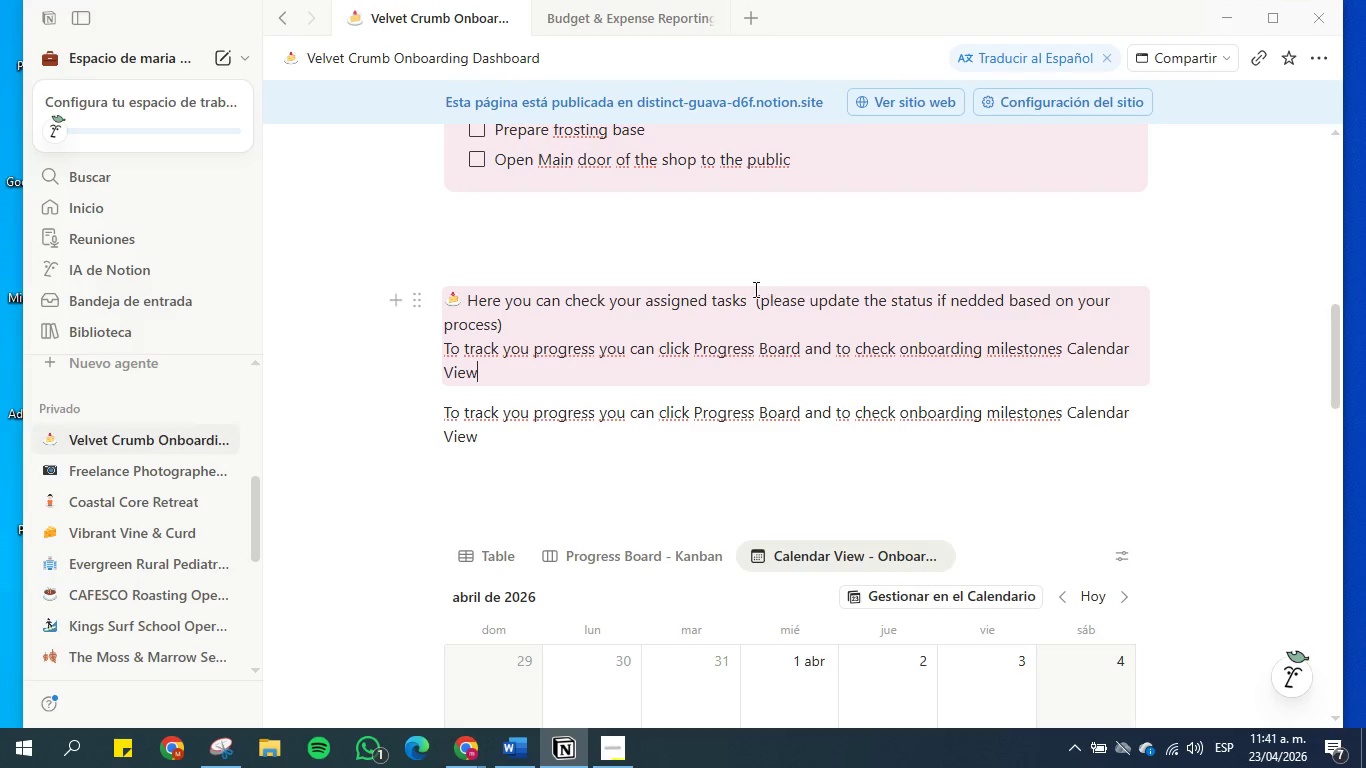 
left_click([750, 296])
 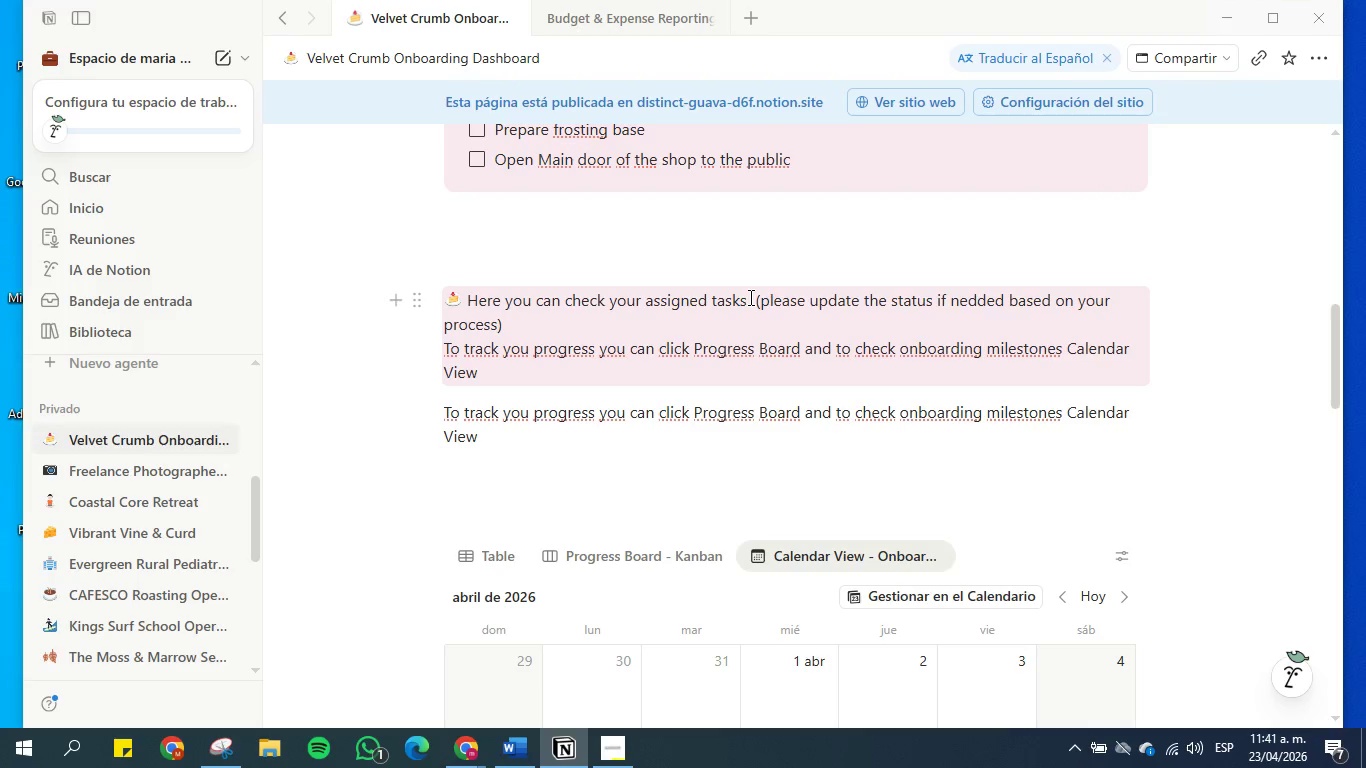 
key(Shift+ShiftRight)
 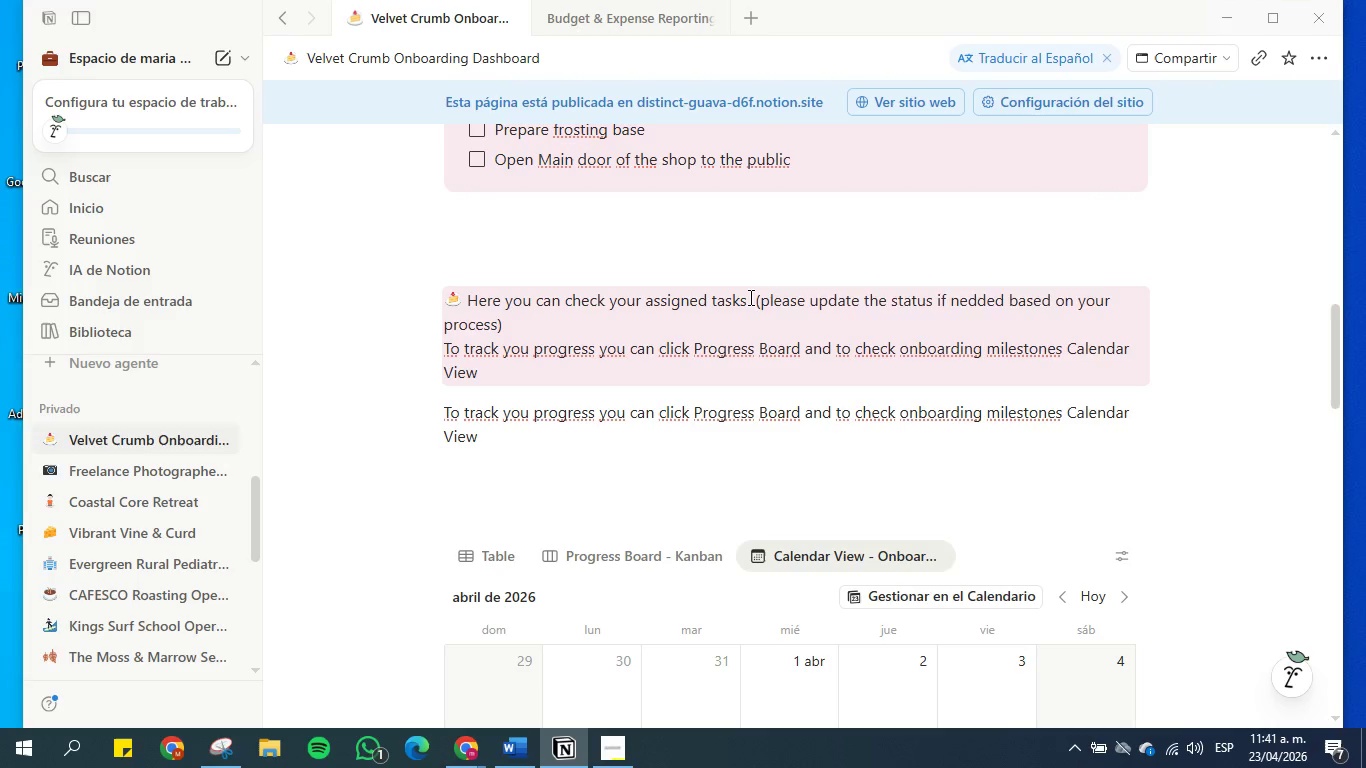 
key(Shift+Enter)
 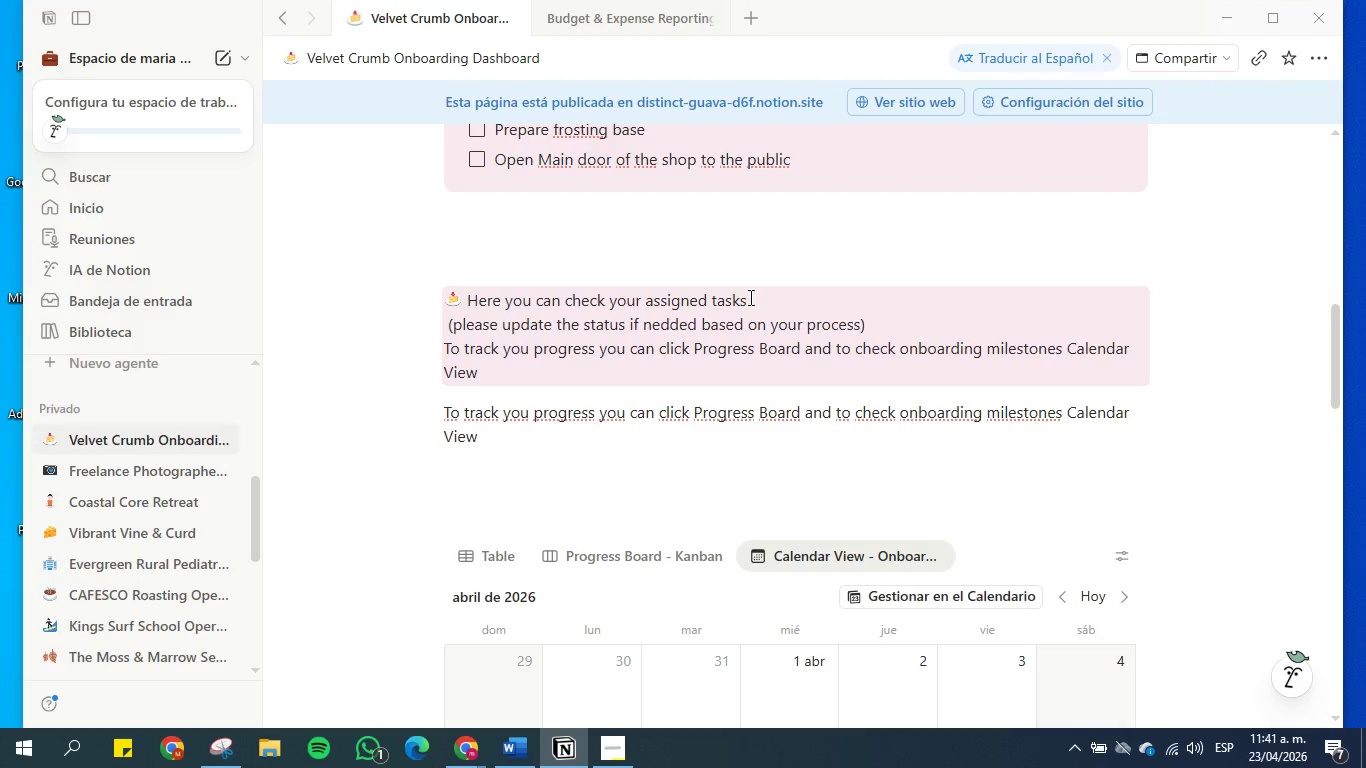 
key(ArrowRight)
 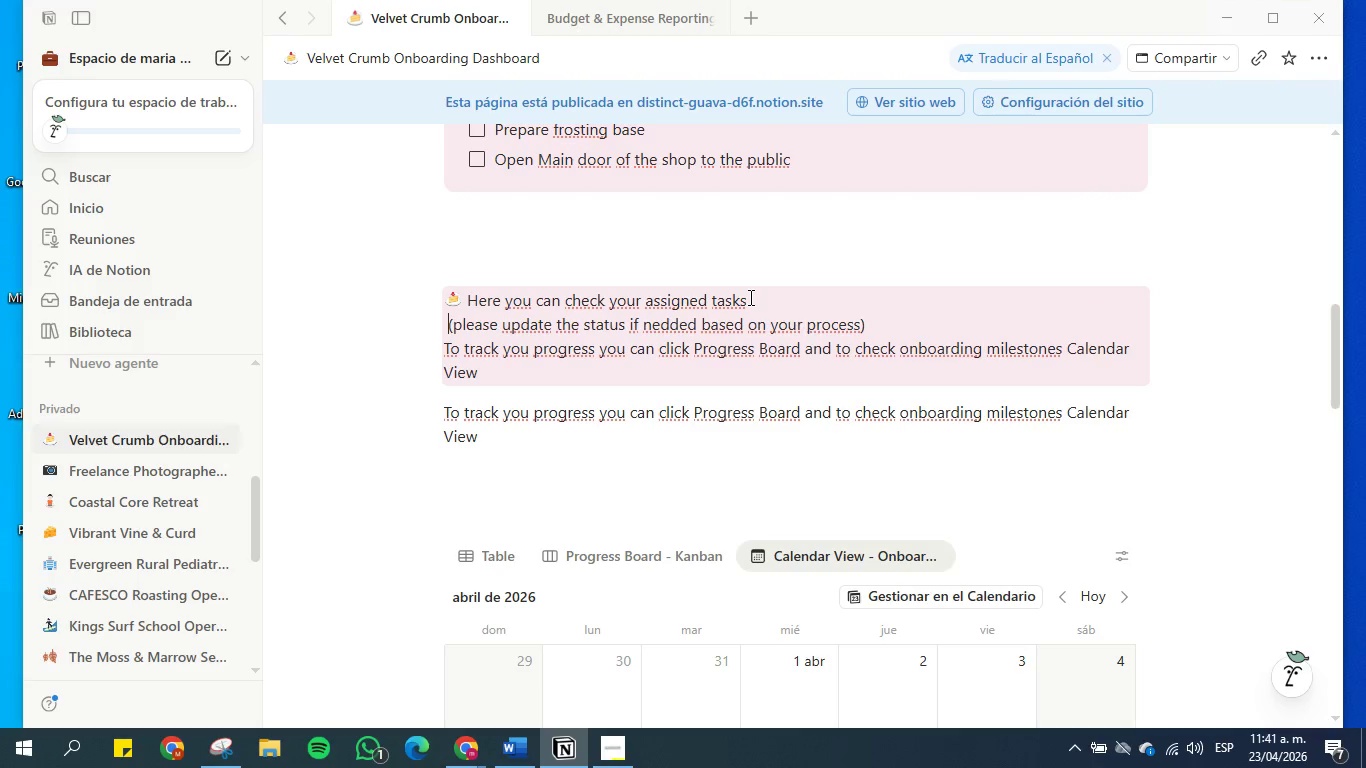 
key(Backspace)
 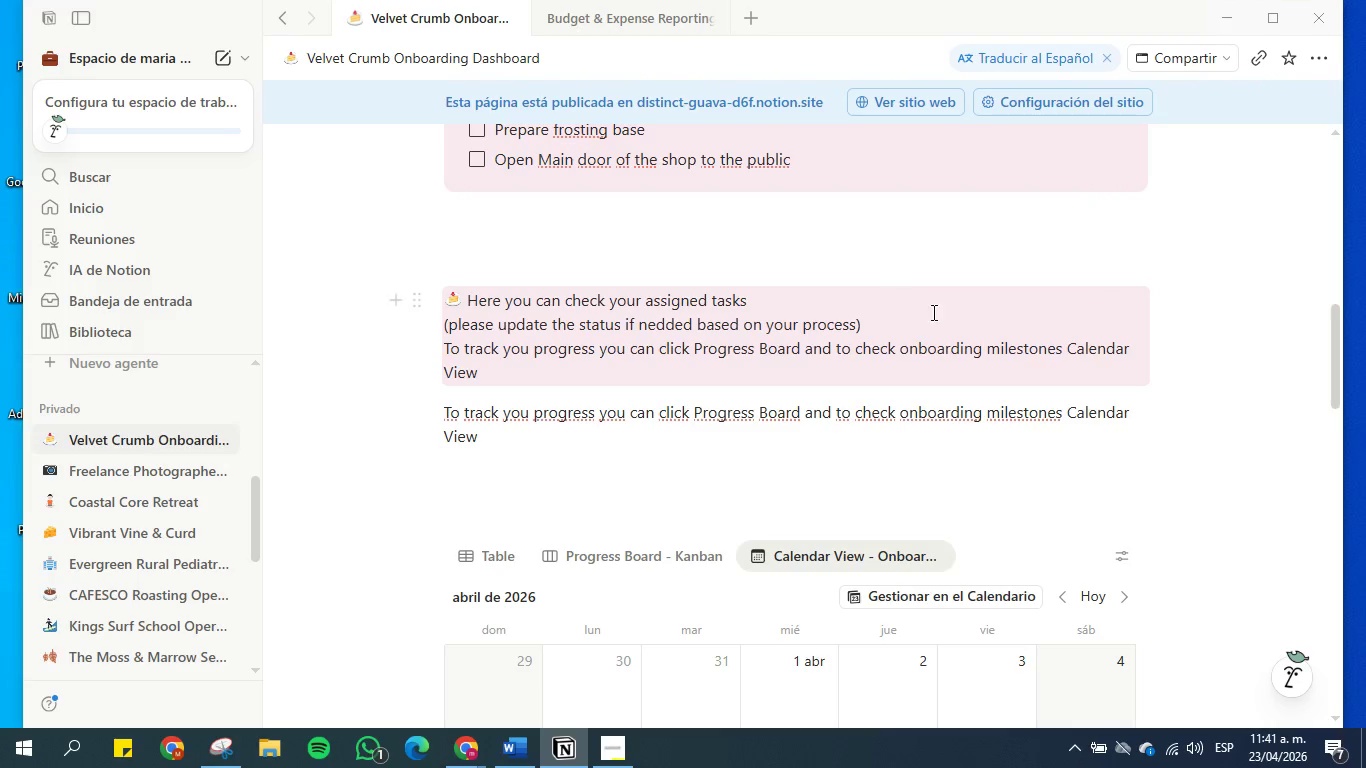 
left_click_drag(start_coordinate=[883, 324], to_coordinate=[430, 322])
 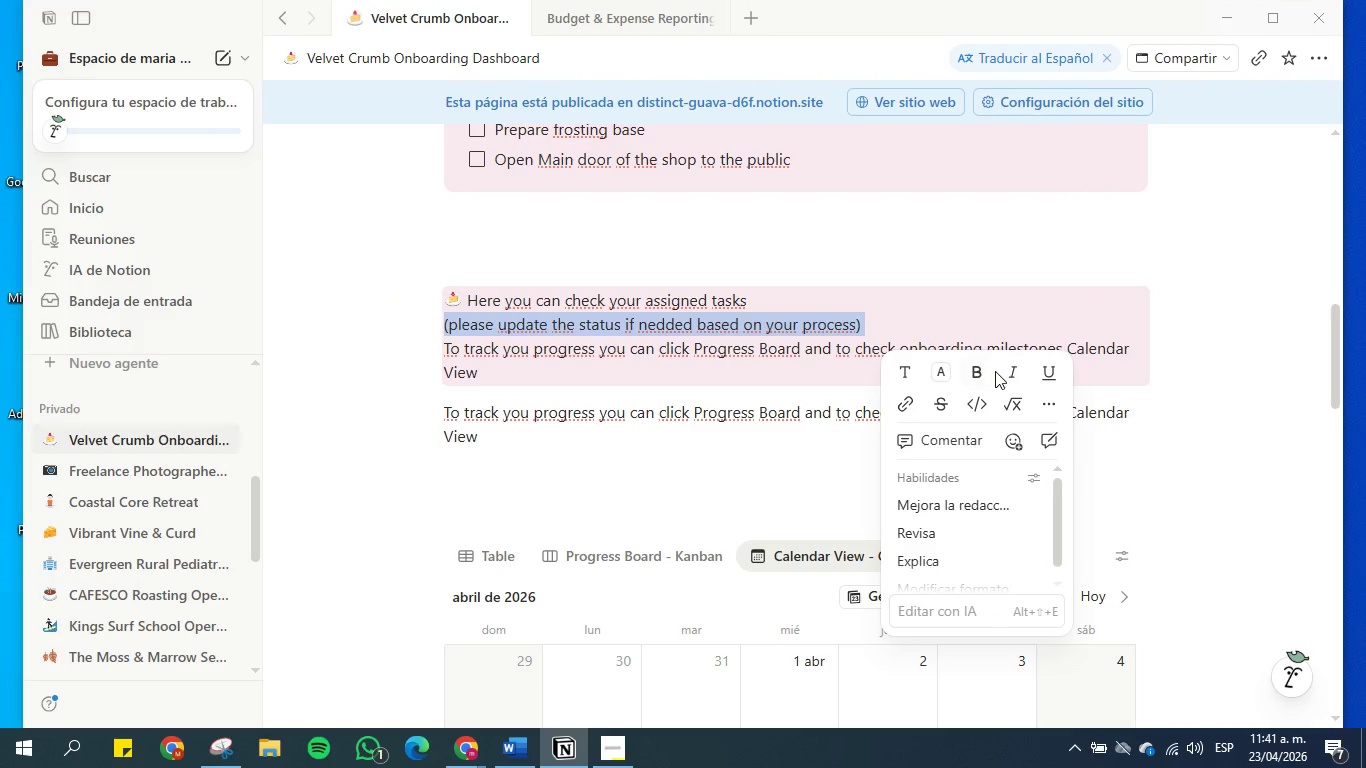 
left_click([1005, 375])
 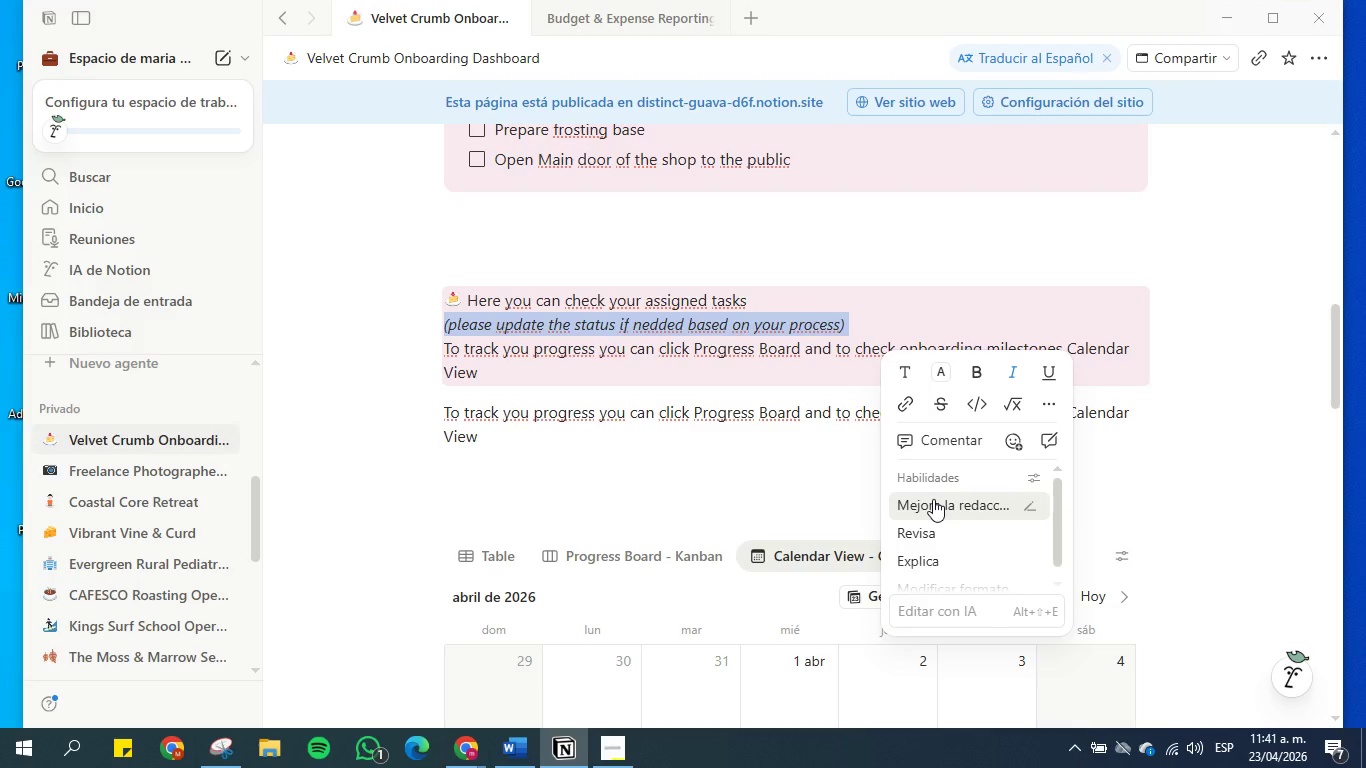 
left_click([937, 500])
 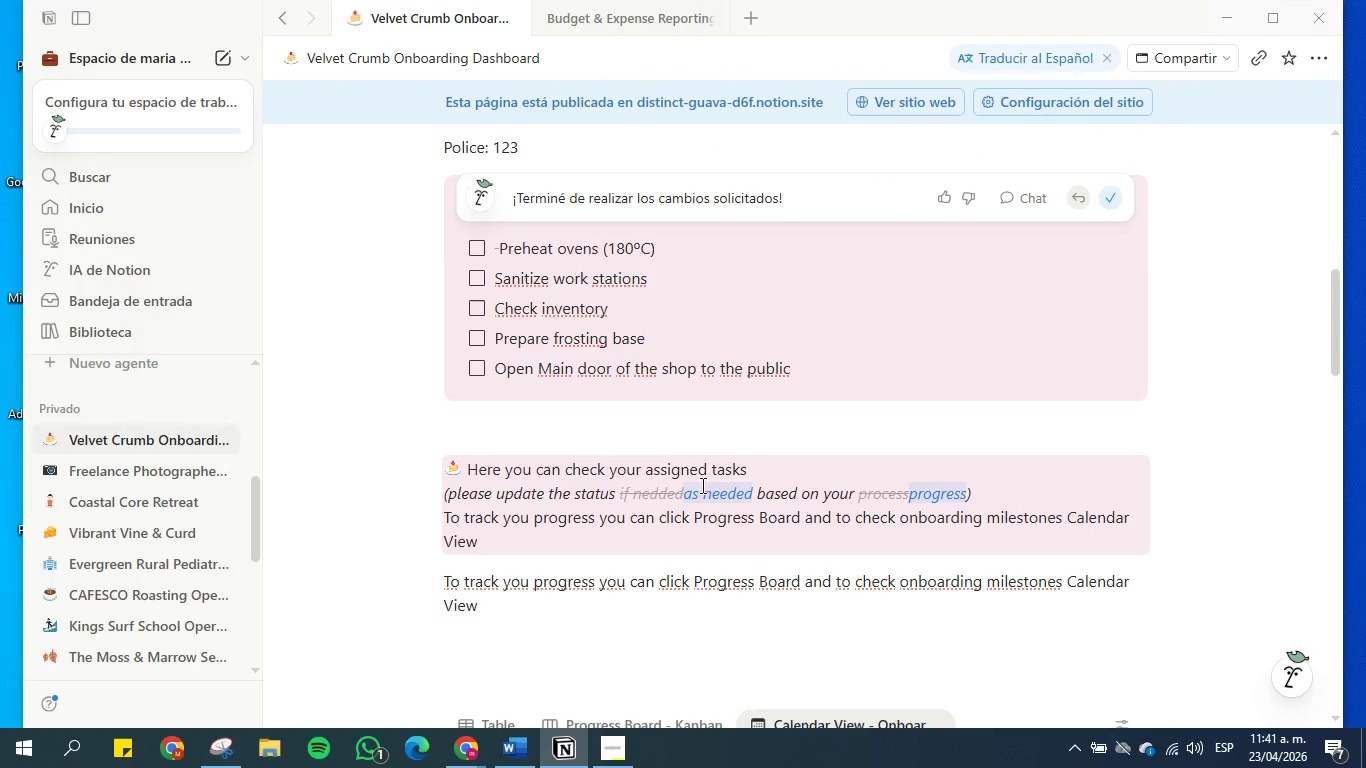 
wait(18.33)
 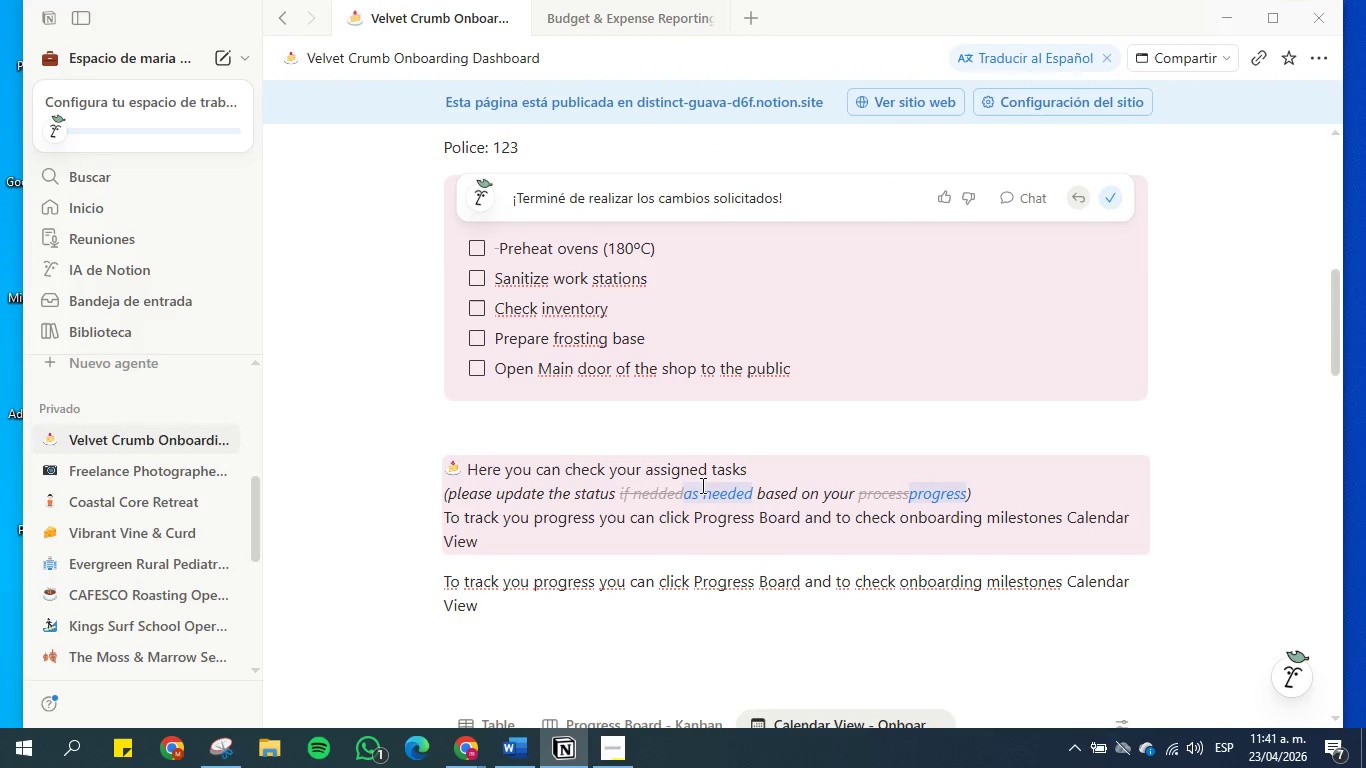 
left_click([644, 498])
 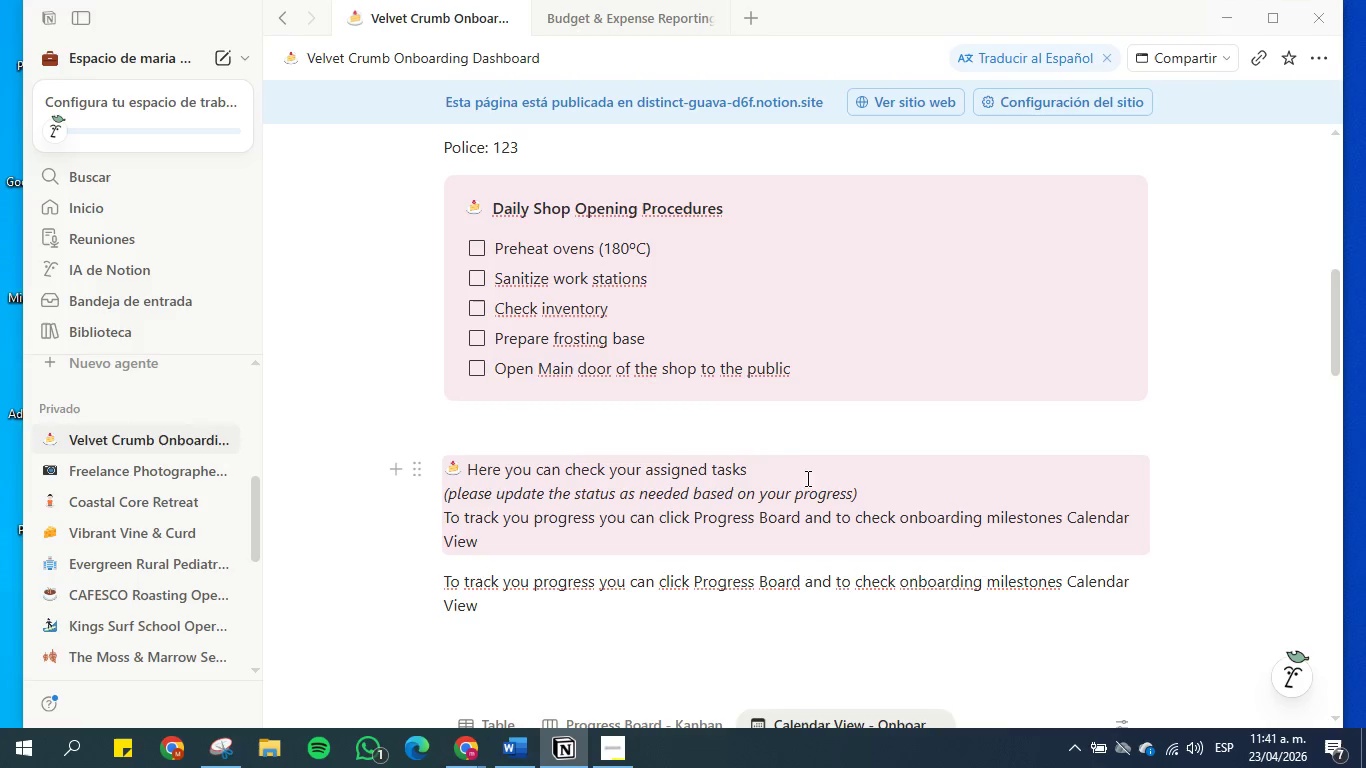 
left_click([800, 485])
 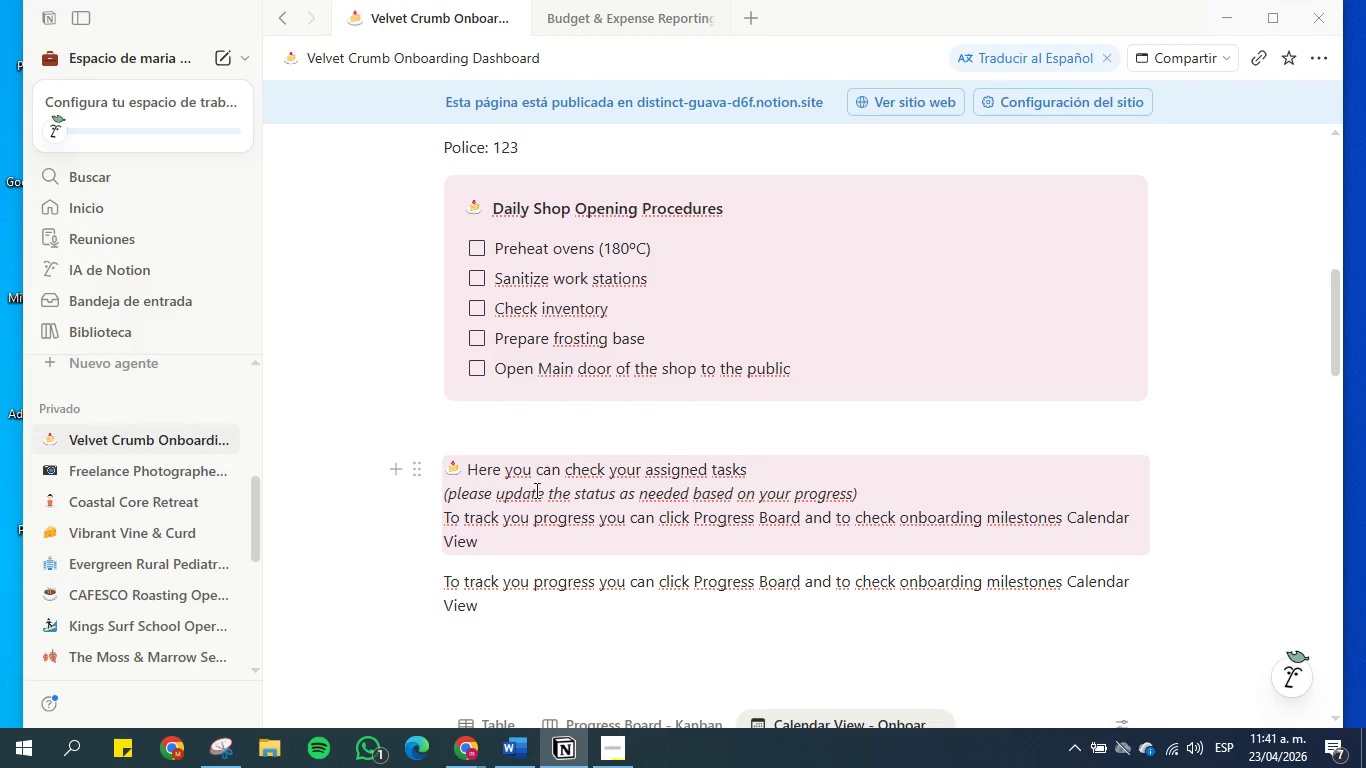 
left_click_drag(start_coordinate=[760, 472], to_coordinate=[468, 472])
 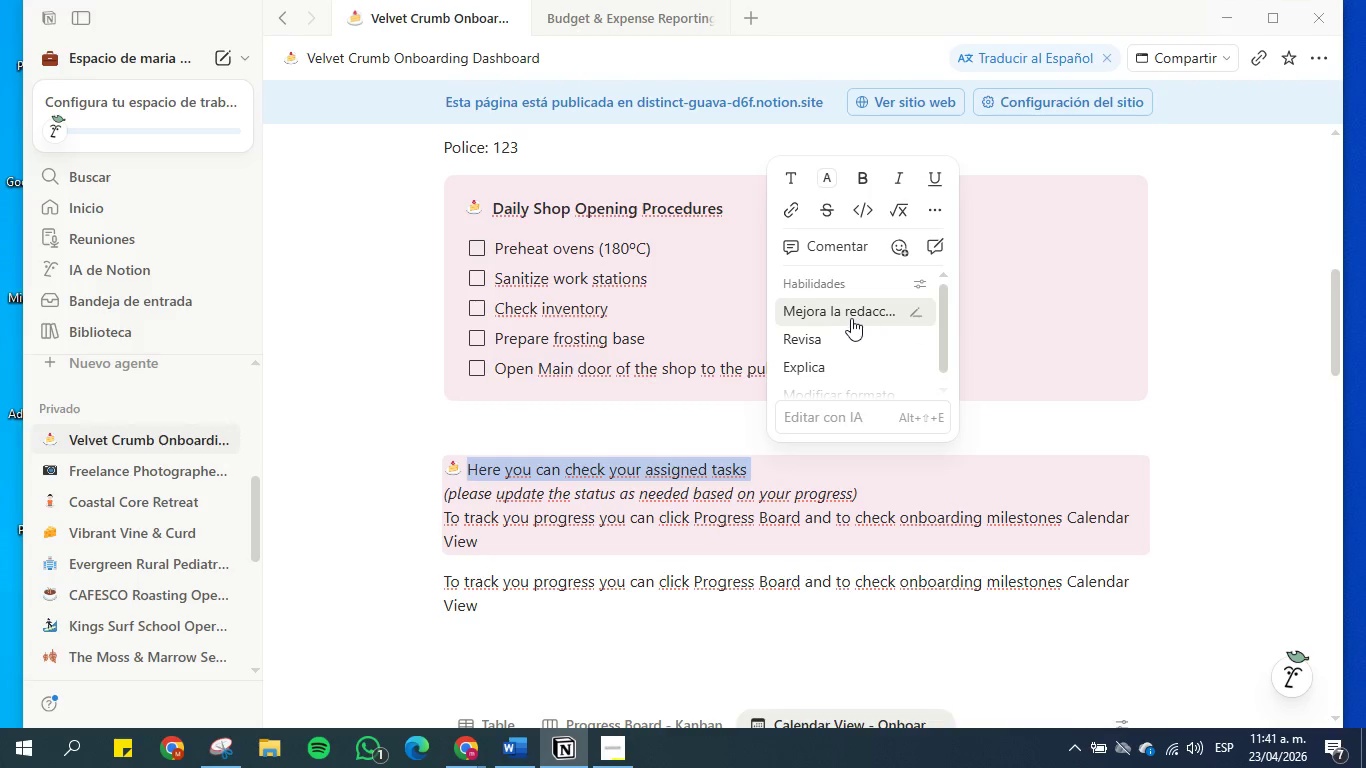 
left_click([850, 317])
 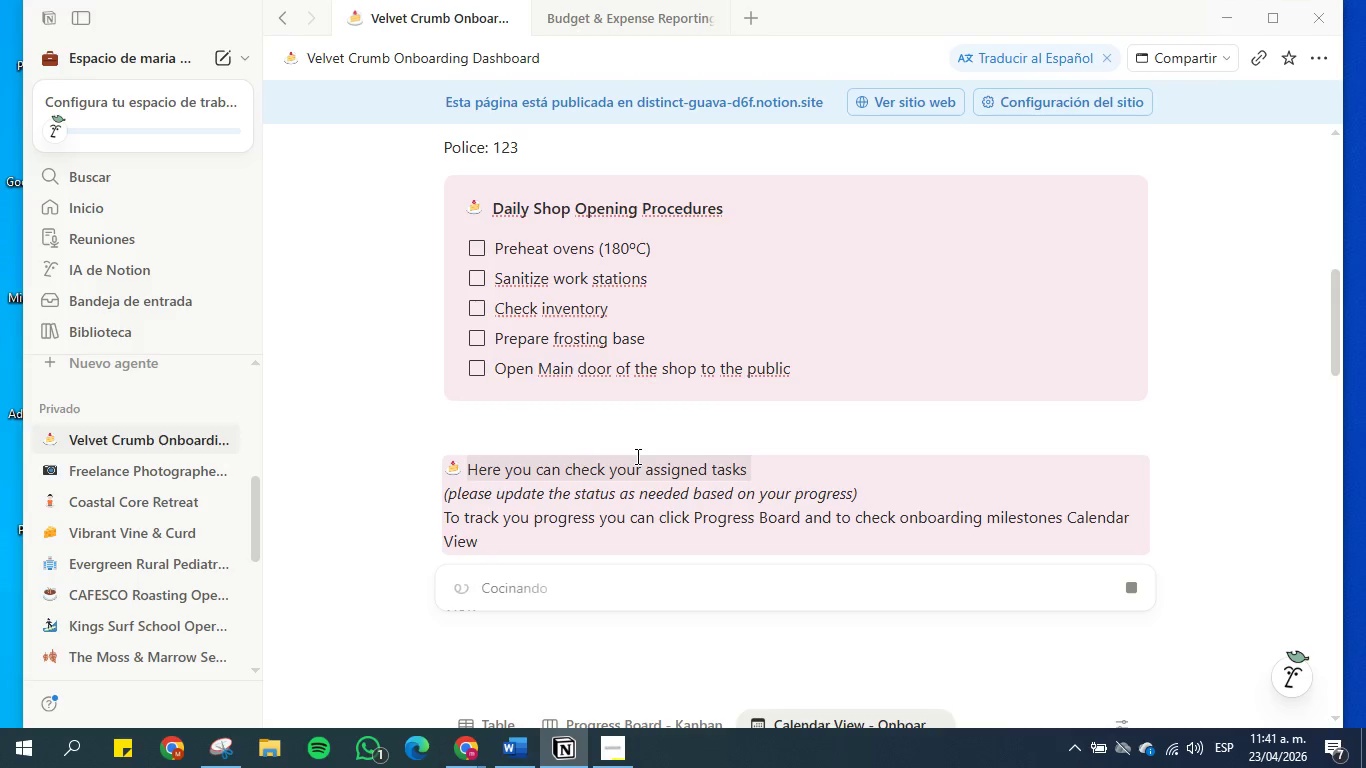 
wait(9.59)
 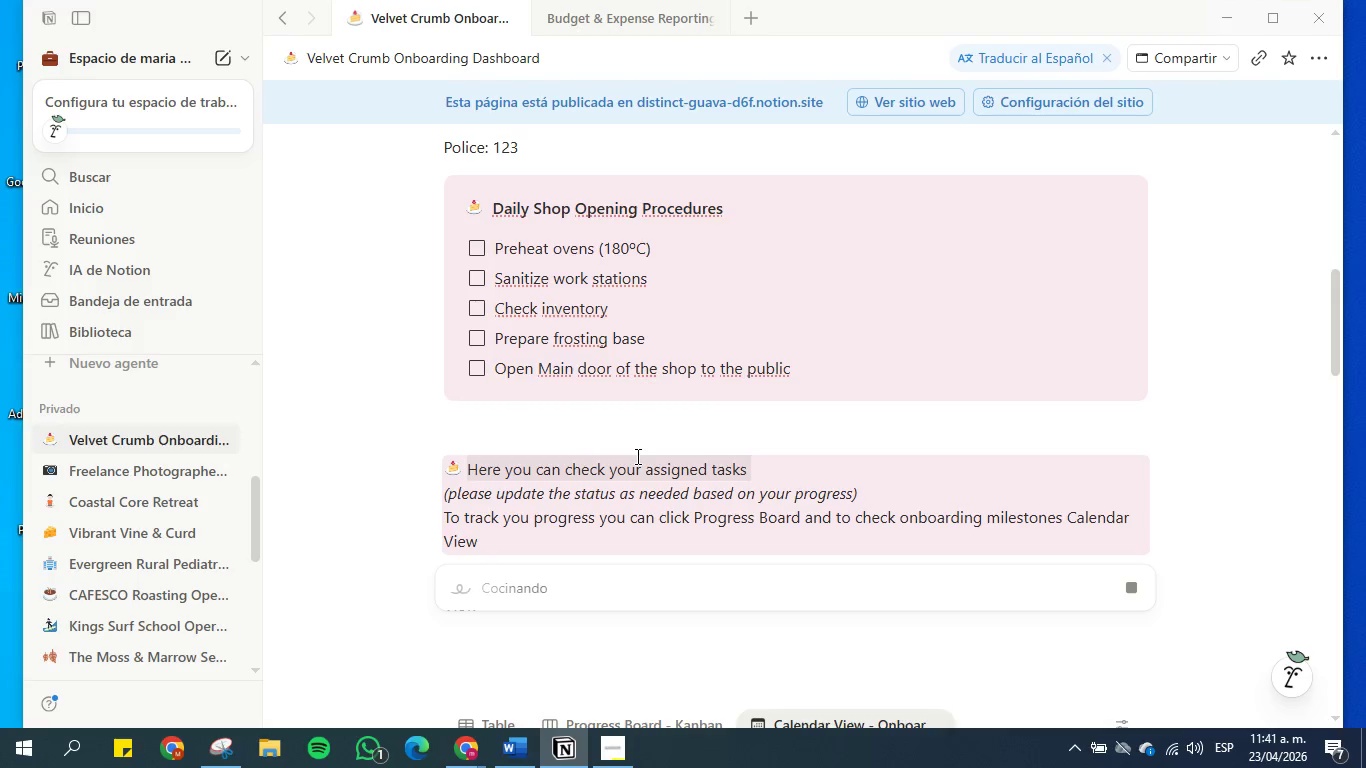 
key(Control+Z)
 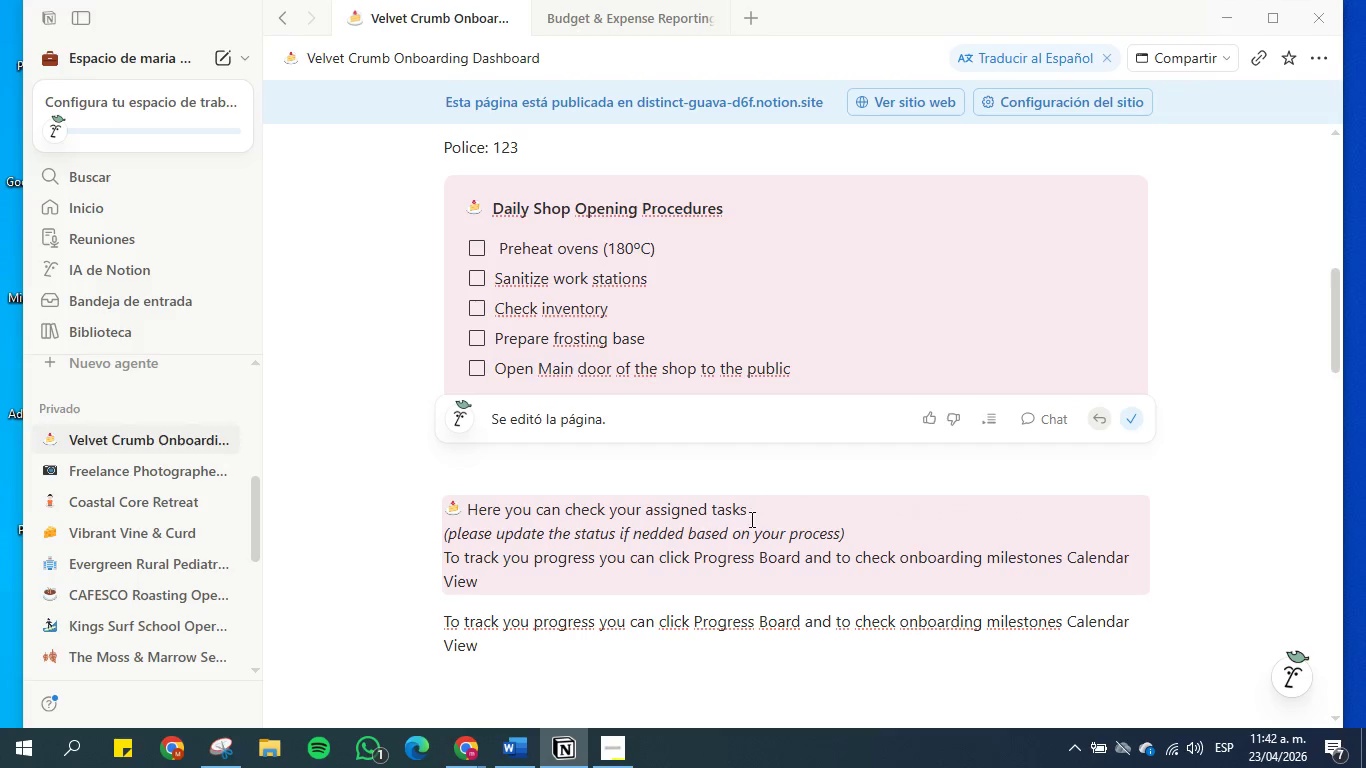 
left_click([750, 521])
 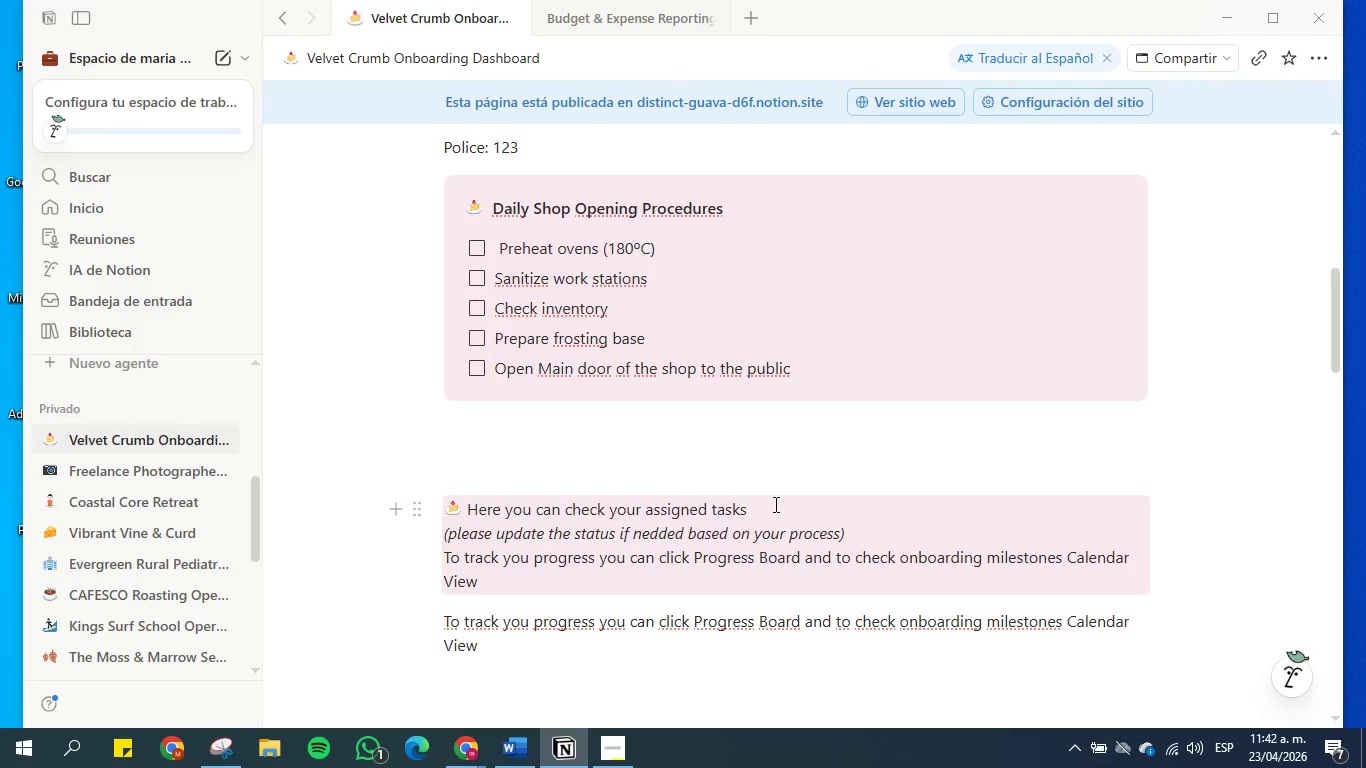 
scroll: coordinate [774, 504], scroll_direction: down, amount: 1.0
 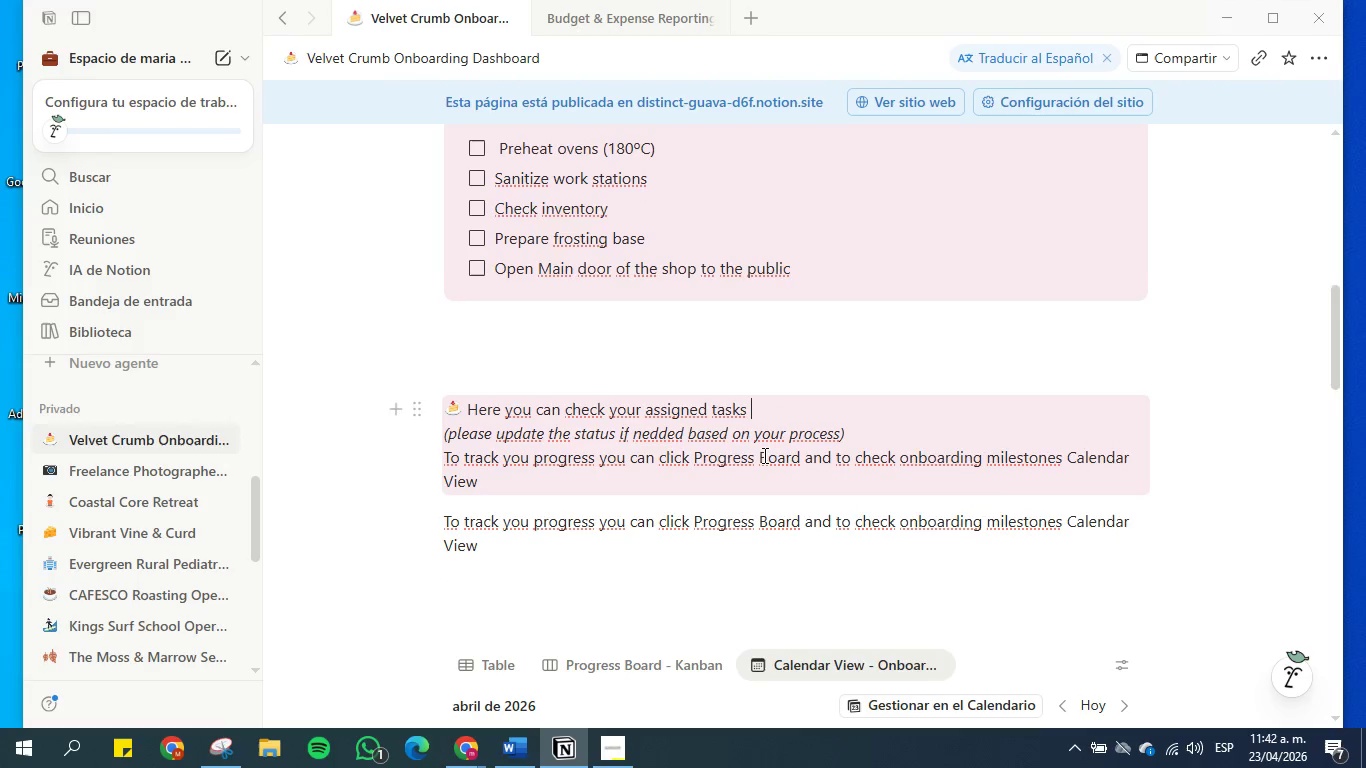 
scroll: coordinate [763, 455], scroll_direction: up, amount: 4.0
 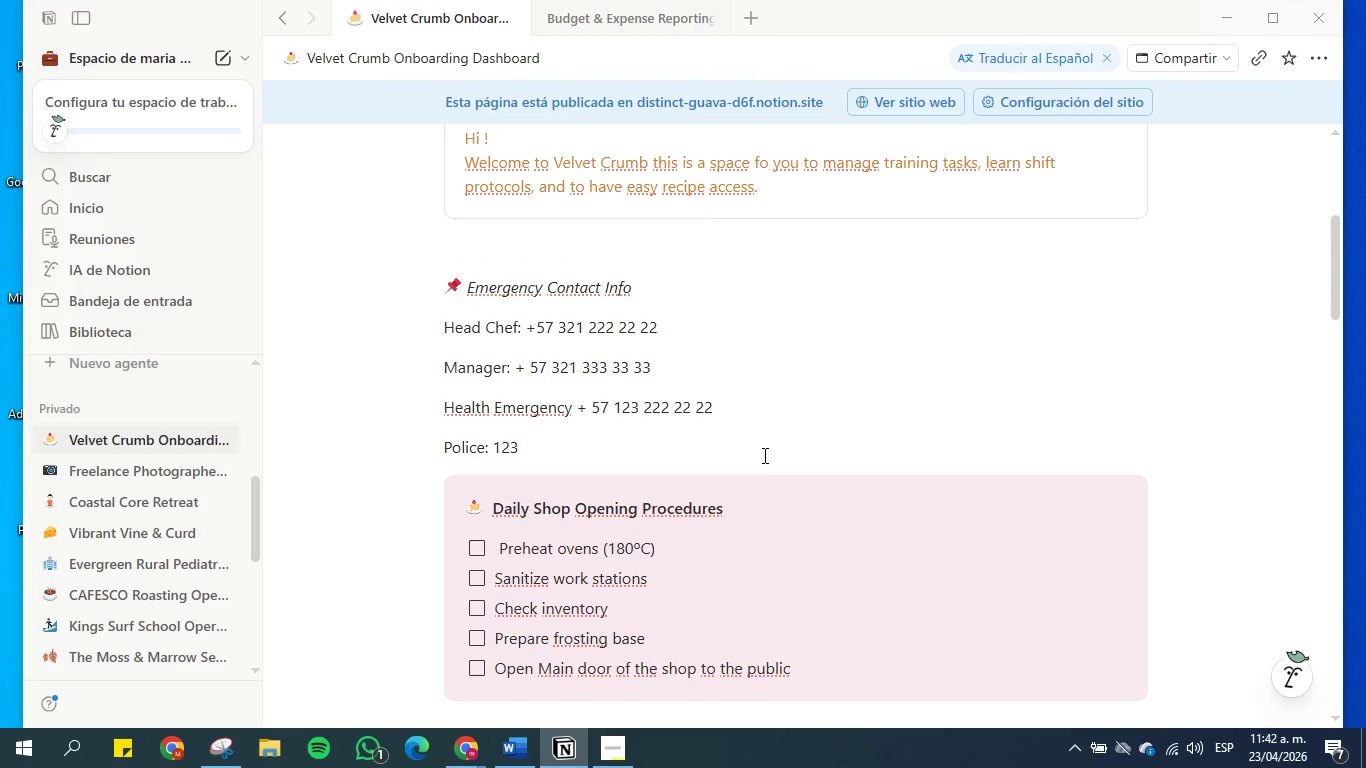 
scroll: coordinate [763, 455], scroll_direction: down, amount: 7.0
 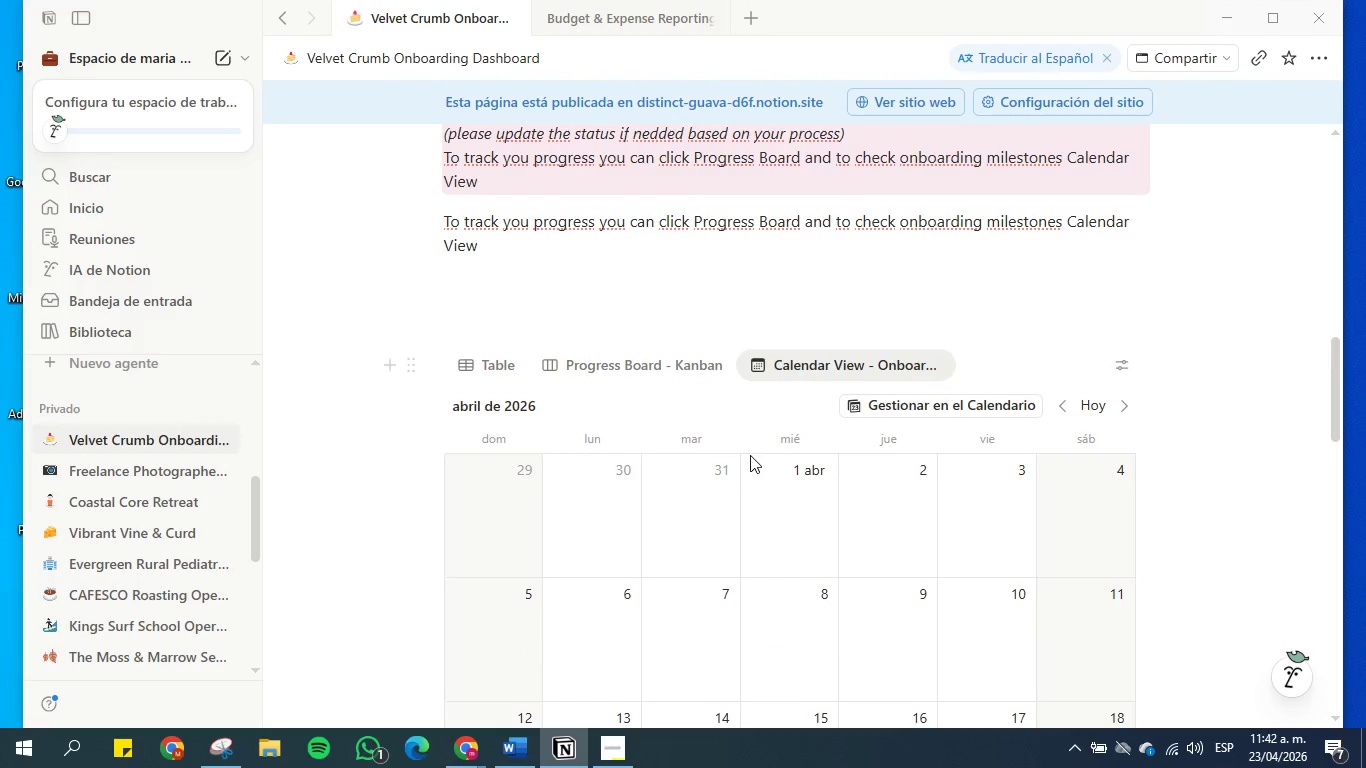 
scroll: coordinate [761, 387], scroll_direction: up, amount: 2.0
 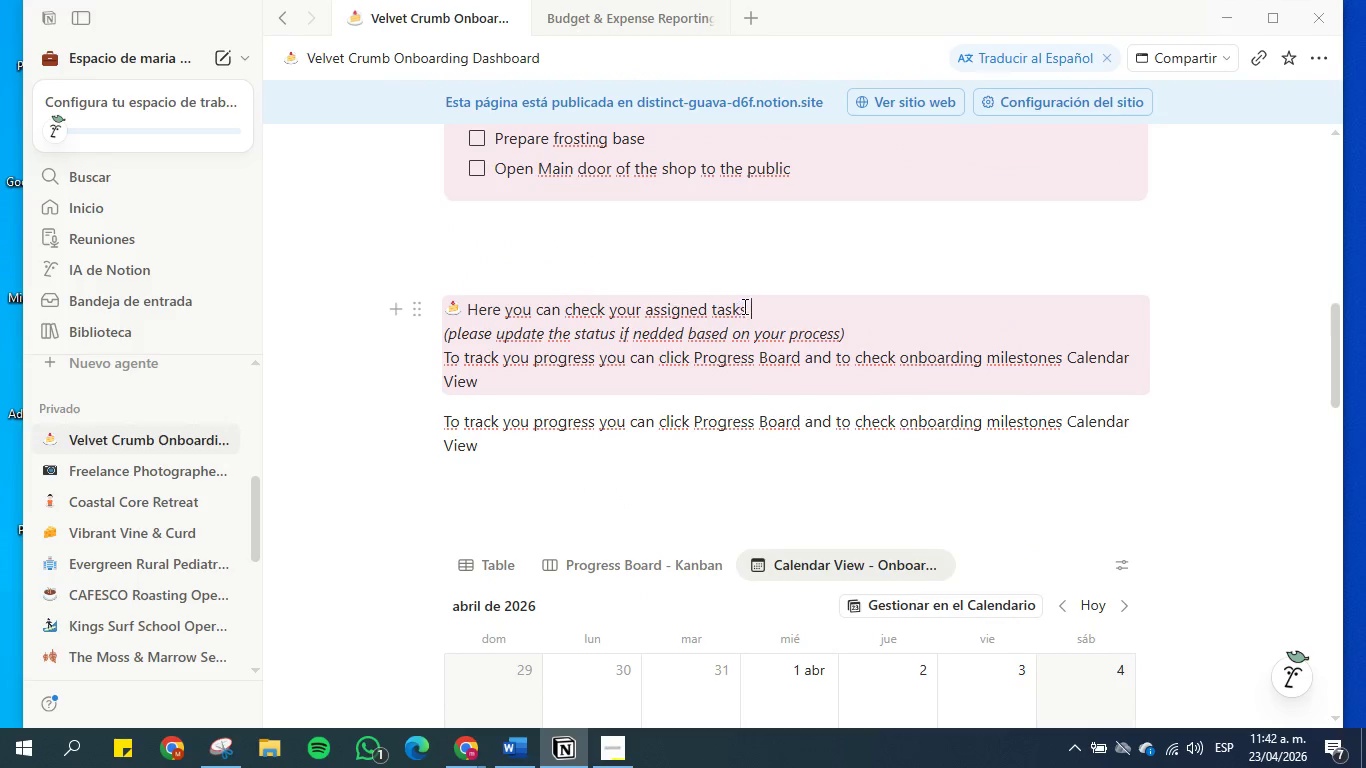 
left_click_drag(start_coordinate=[749, 309], to_coordinate=[470, 311])
 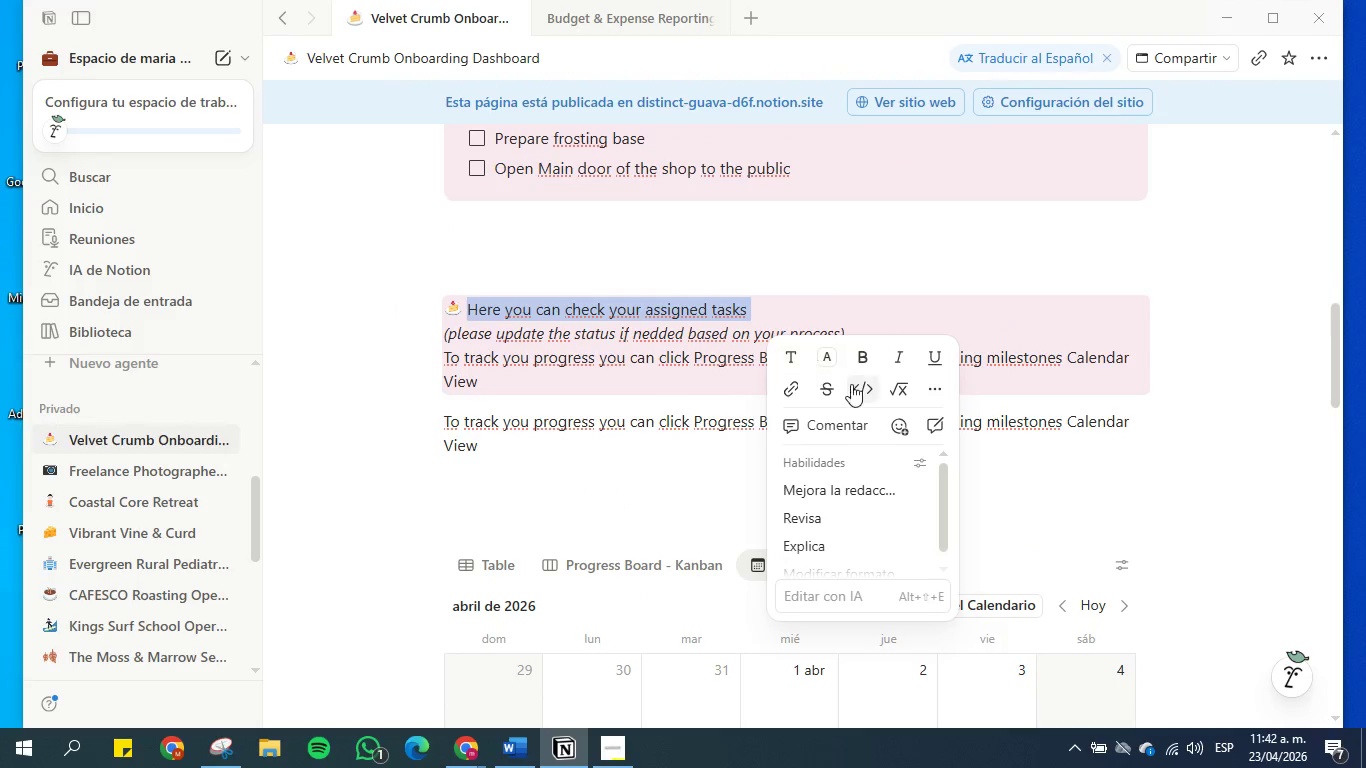 
left_click([860, 351])
 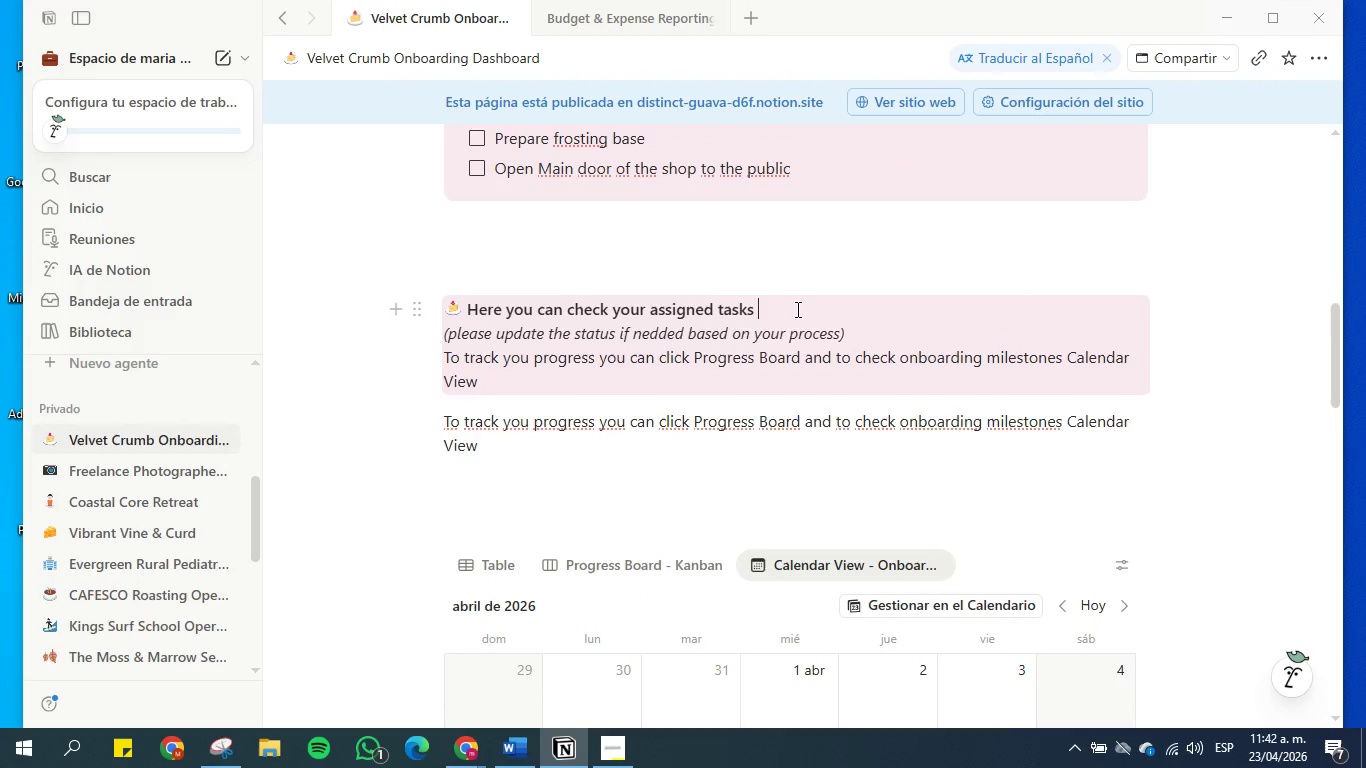 
double_click([757, 334])
 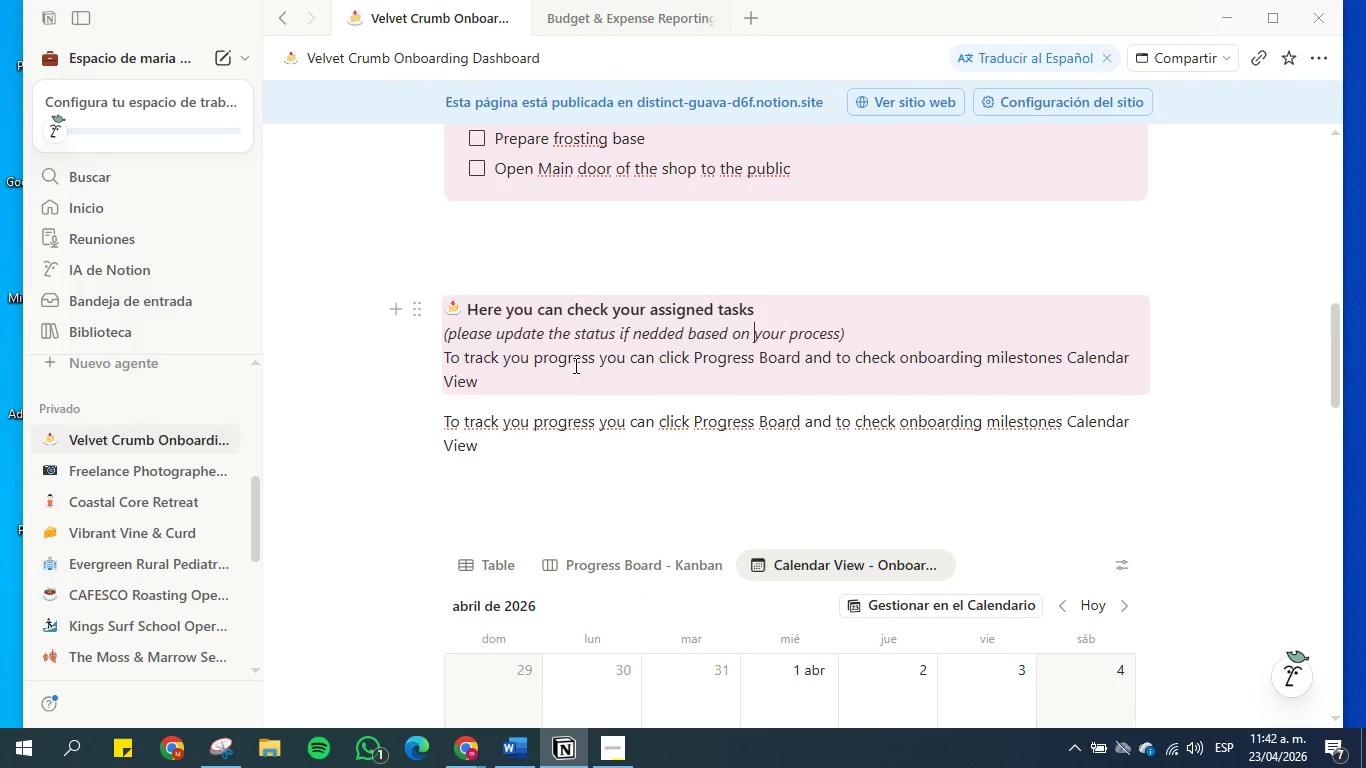 
triple_click([568, 365])
 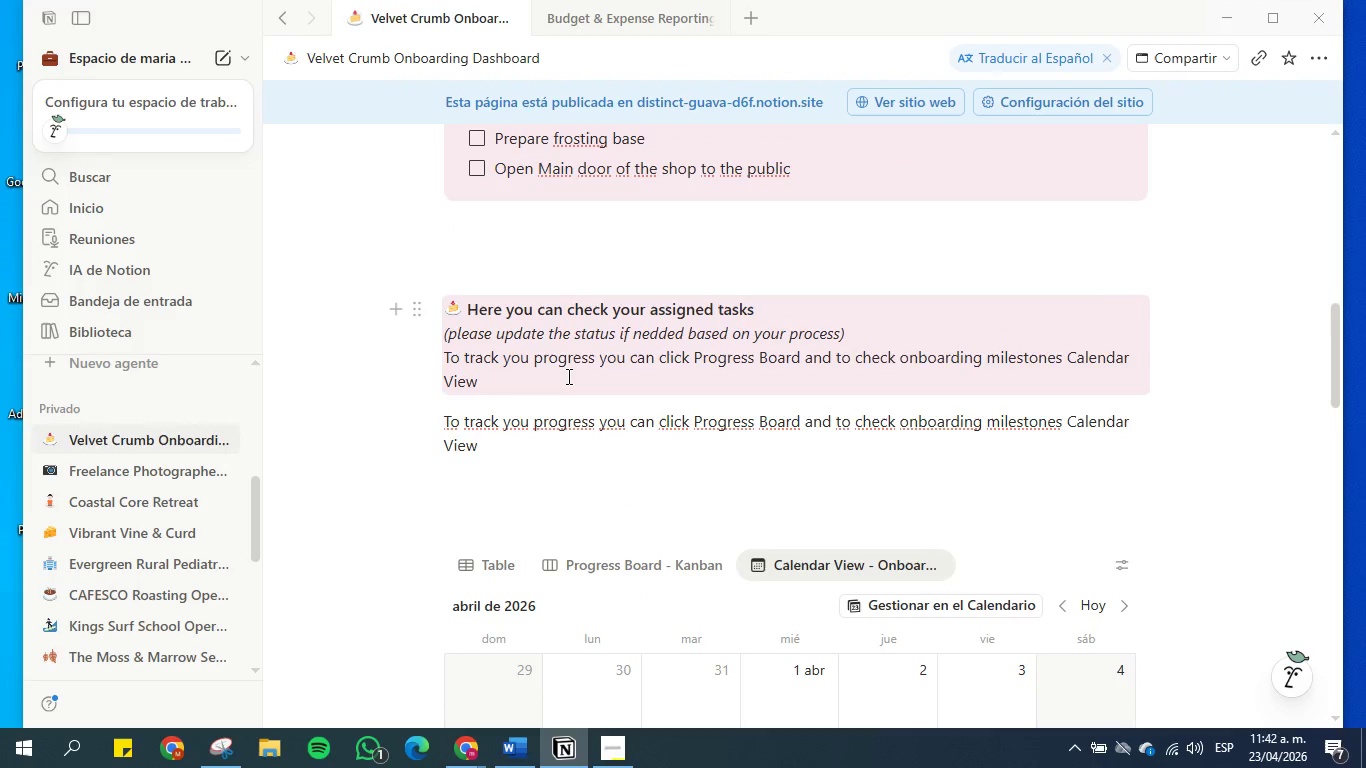 
scroll: coordinate [564, 376], scroll_direction: down, amount: 9.0
 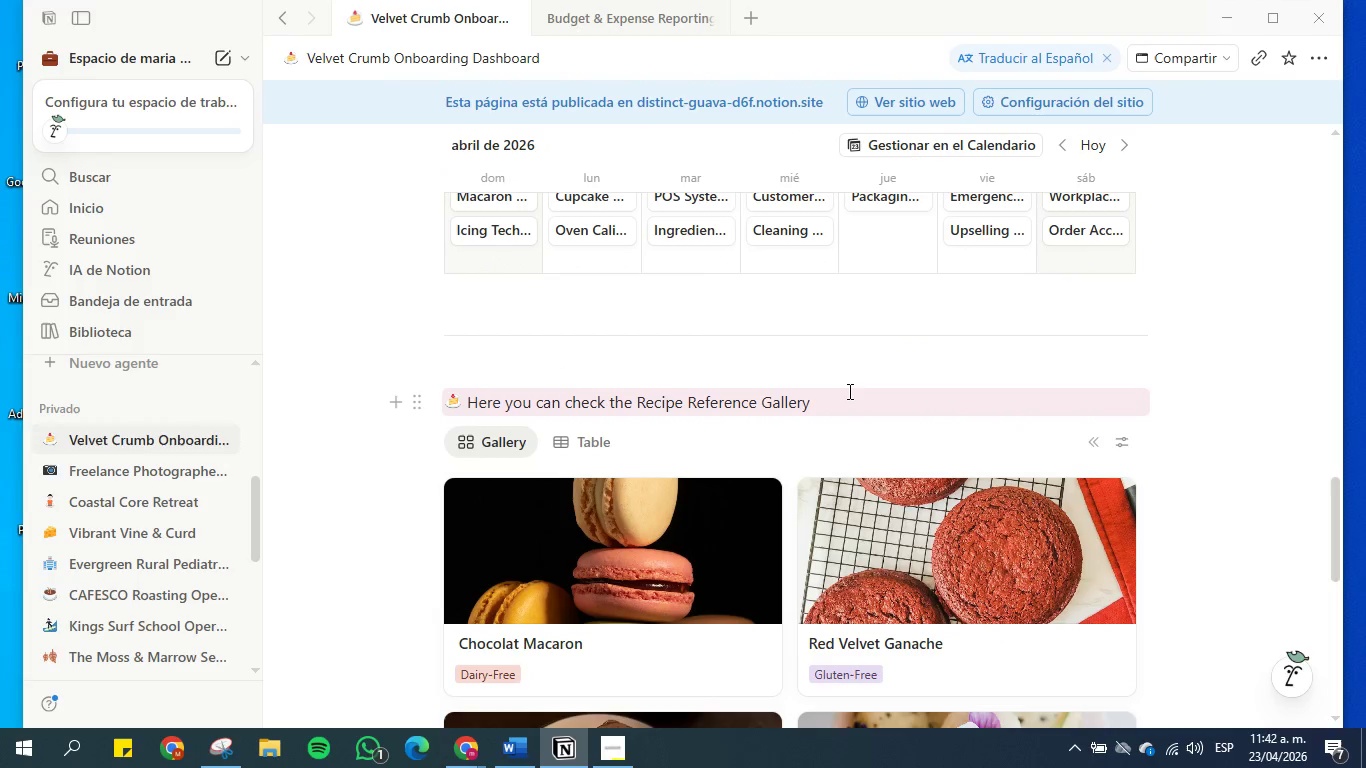 
left_click([824, 405])
 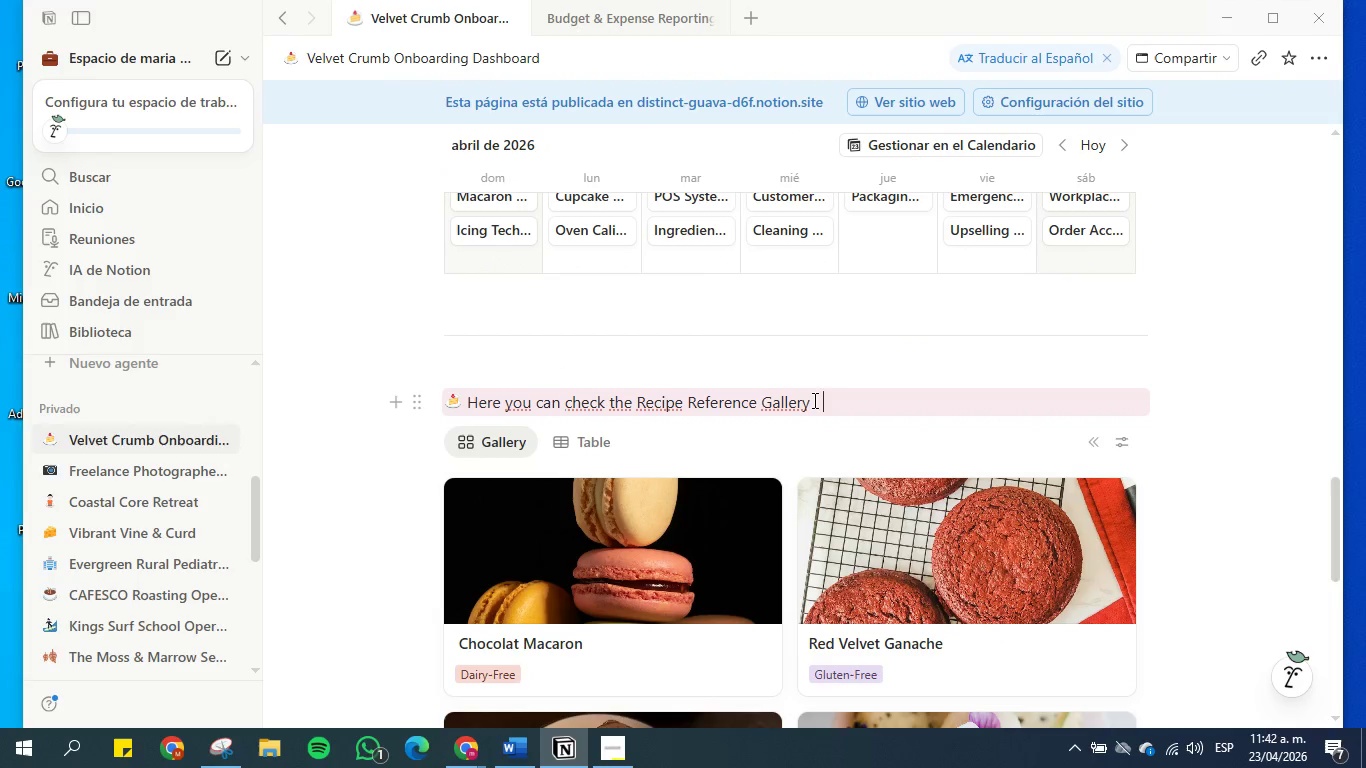 
left_click_drag(start_coordinate=[815, 404], to_coordinate=[471, 404])
 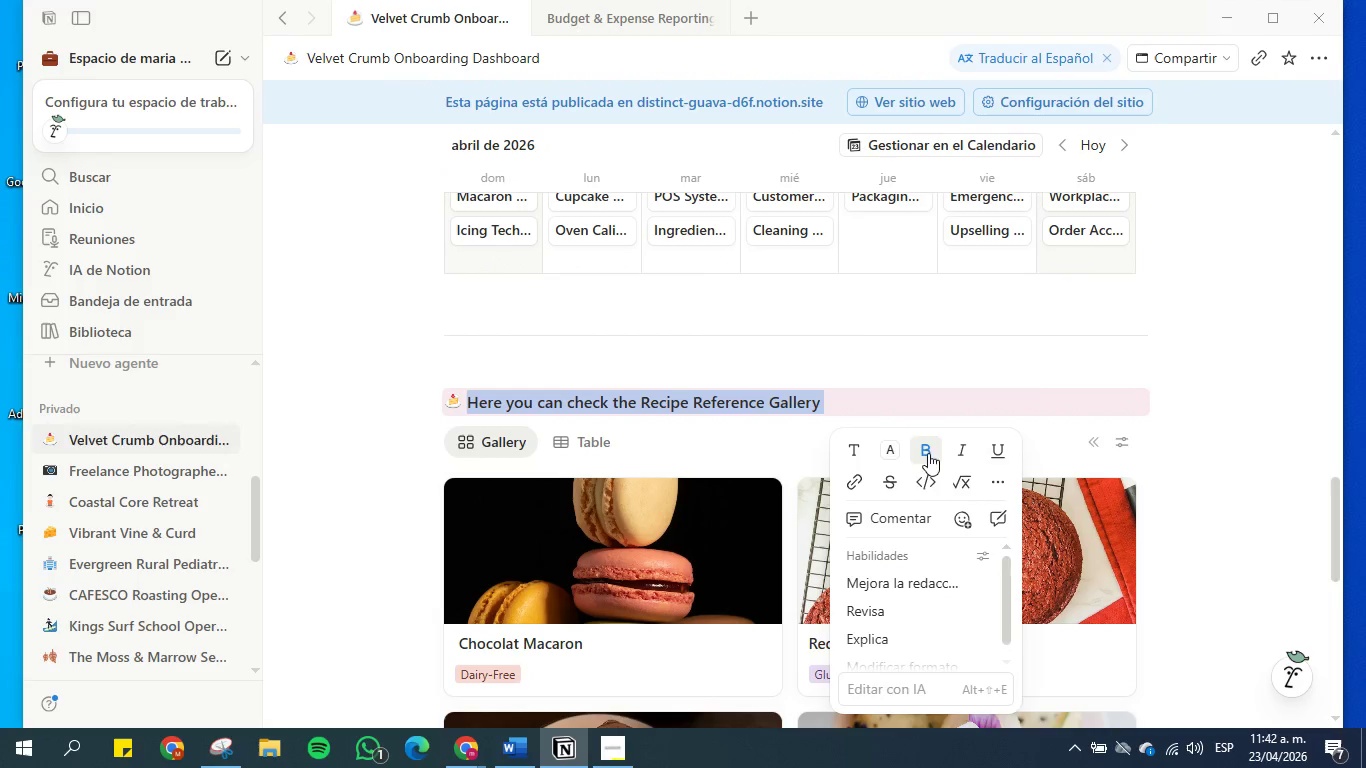 
left_click([865, 410])
 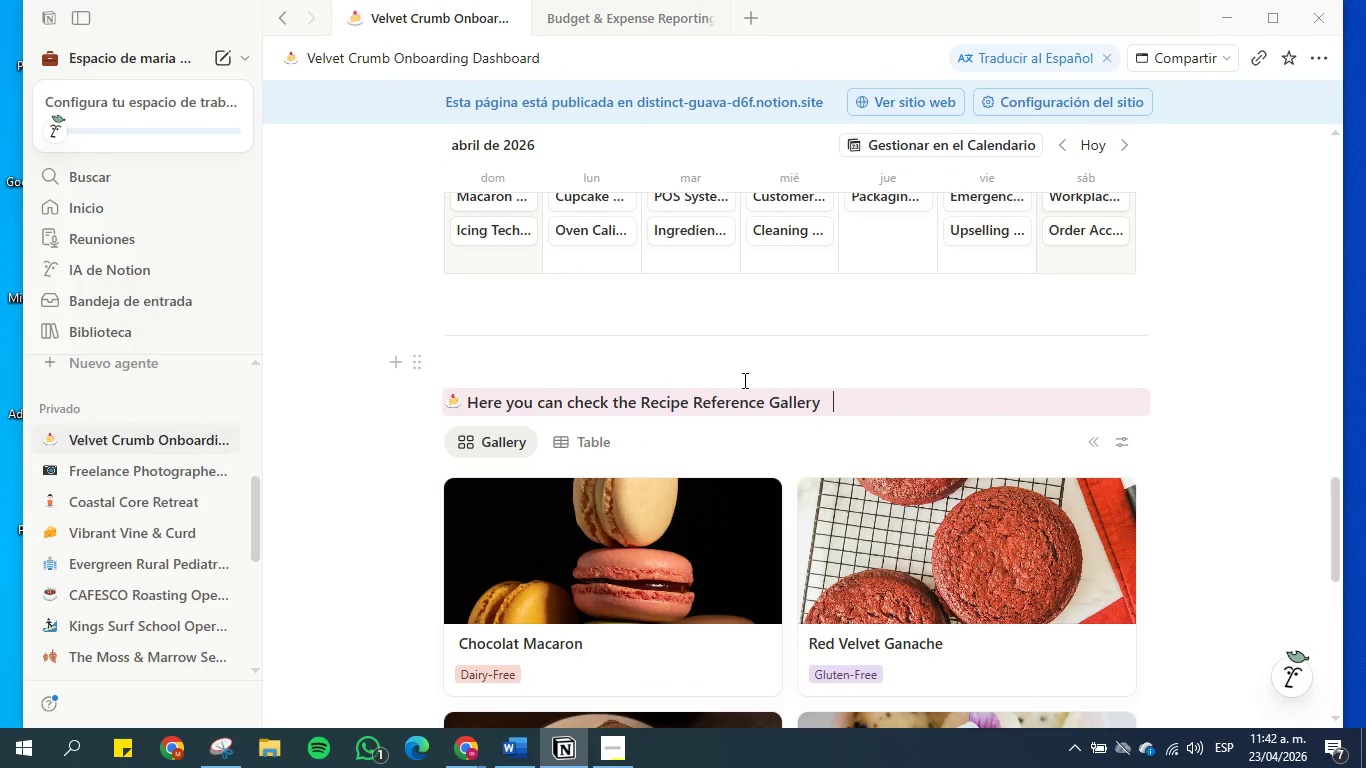 
scroll: coordinate [707, 388], scroll_direction: down, amount: 1.0
 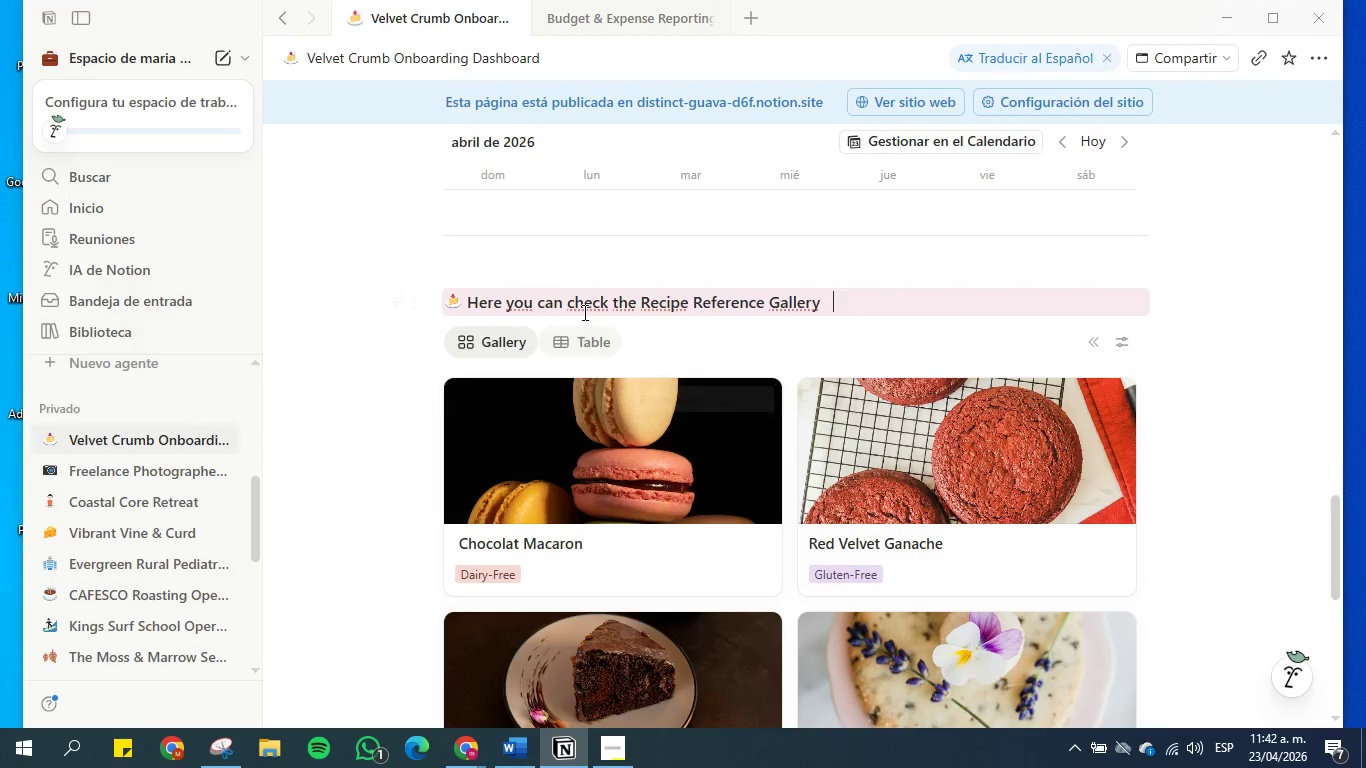 
scroll: coordinate [584, 309], scroll_direction: up, amount: 9.0
 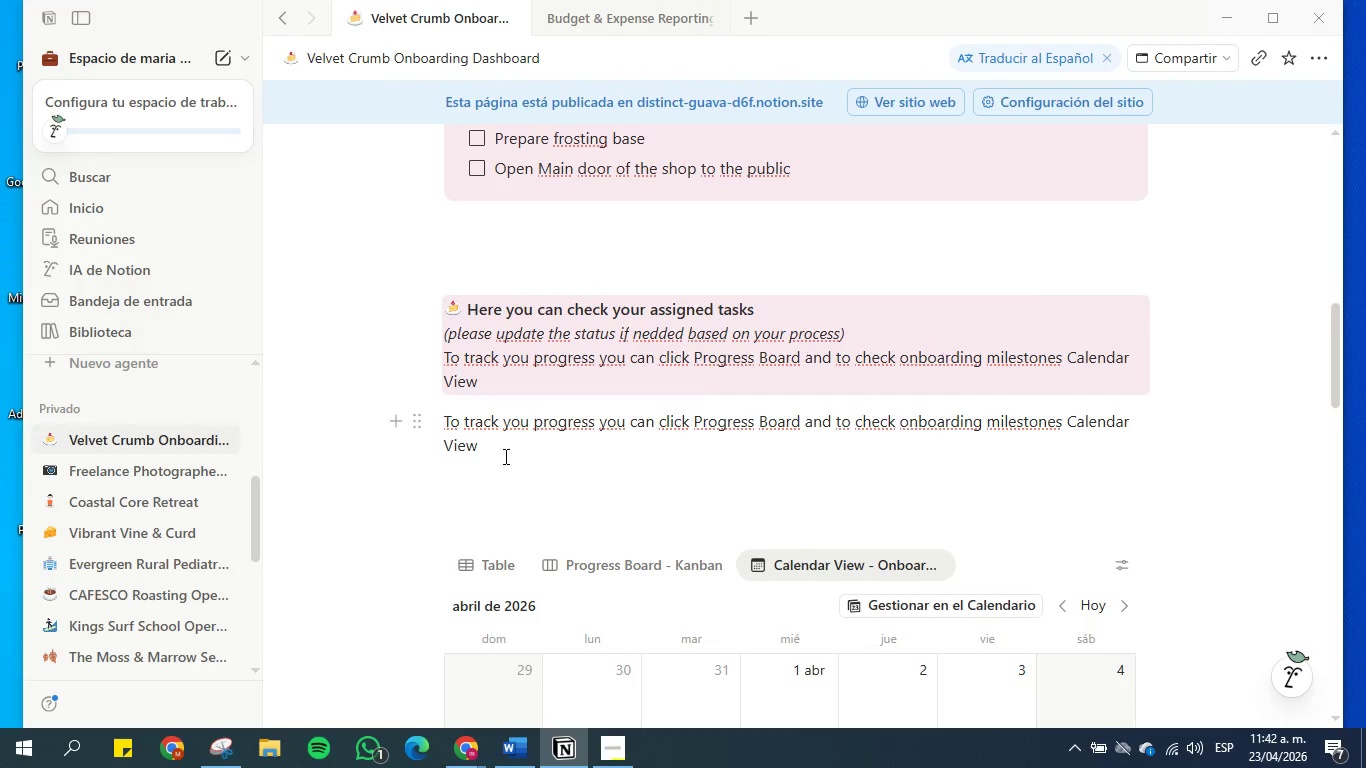 
left_click_drag(start_coordinate=[498, 452], to_coordinate=[401, 431])
 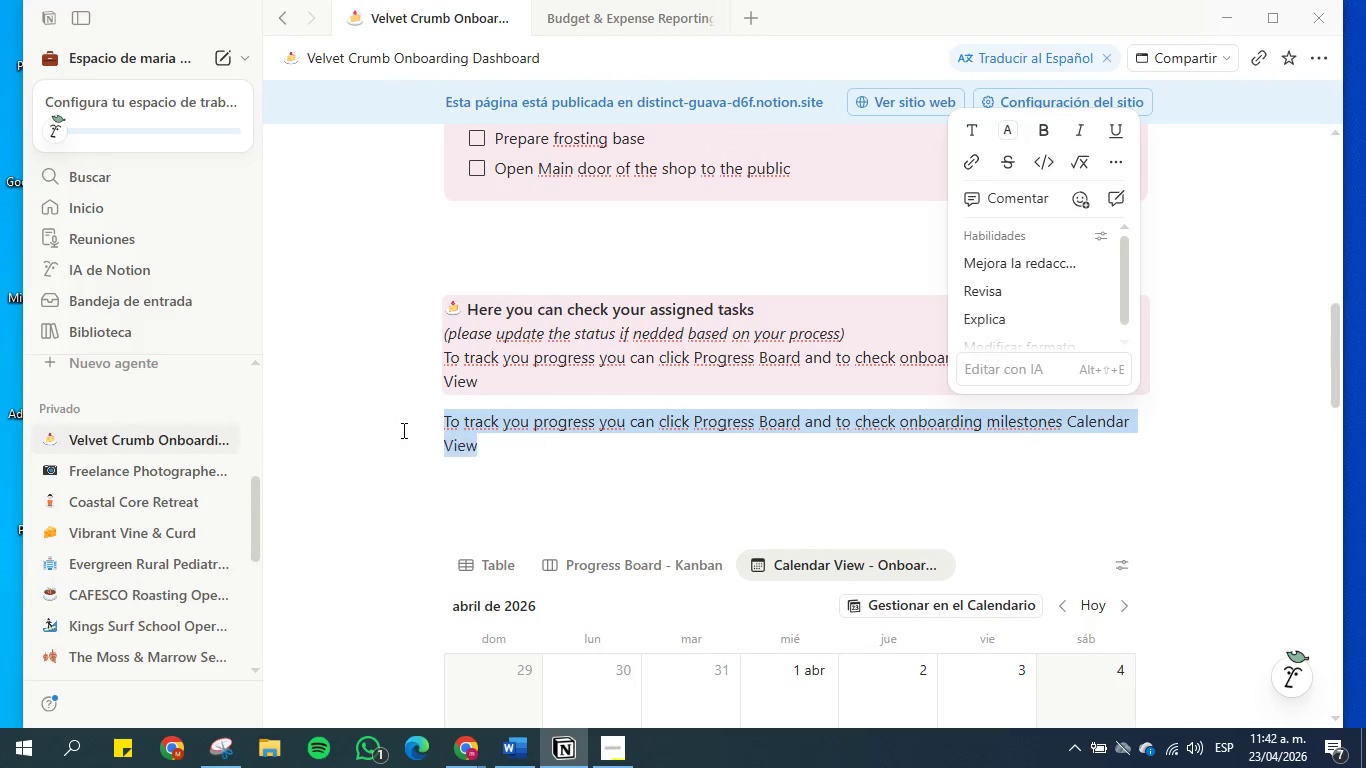 
key(Backspace)
 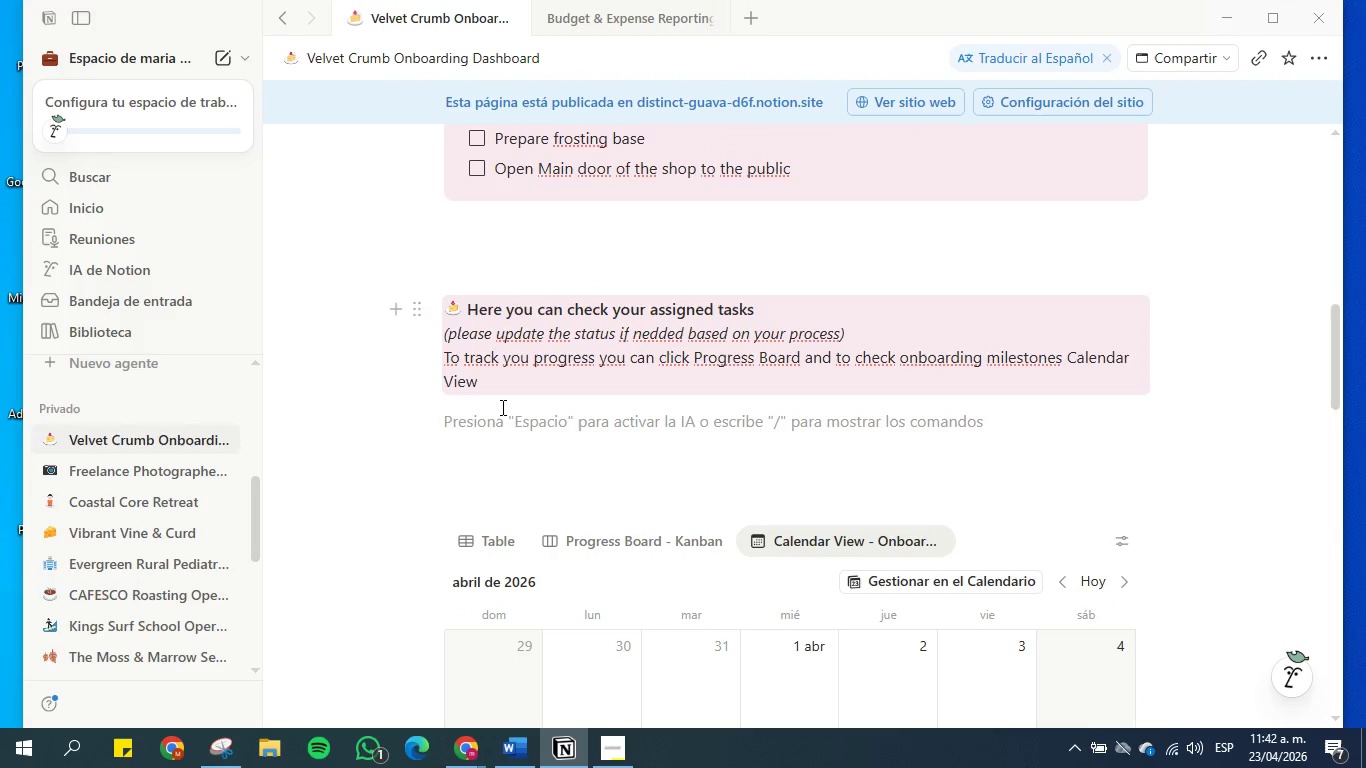 
left_click_drag(start_coordinate=[501, 381], to_coordinate=[436, 358])
 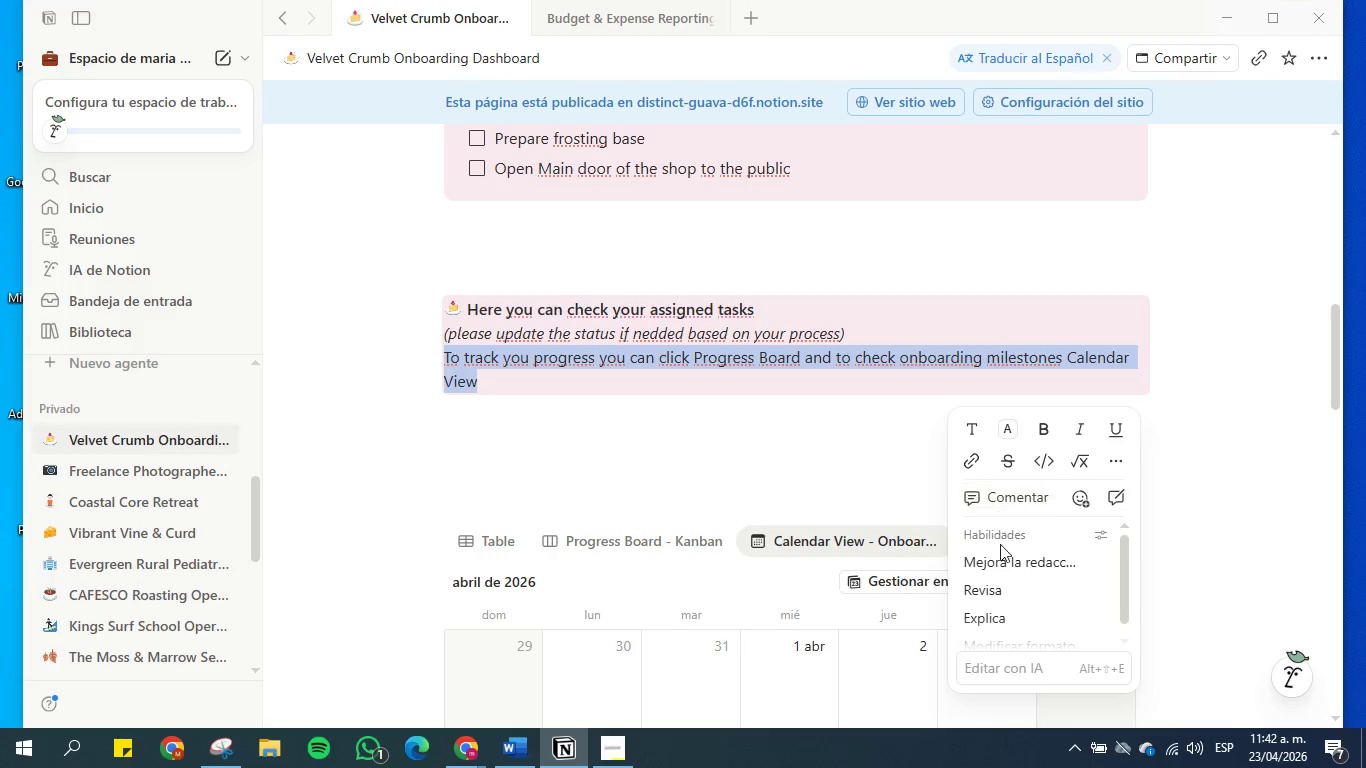 
left_click([1013, 555])
 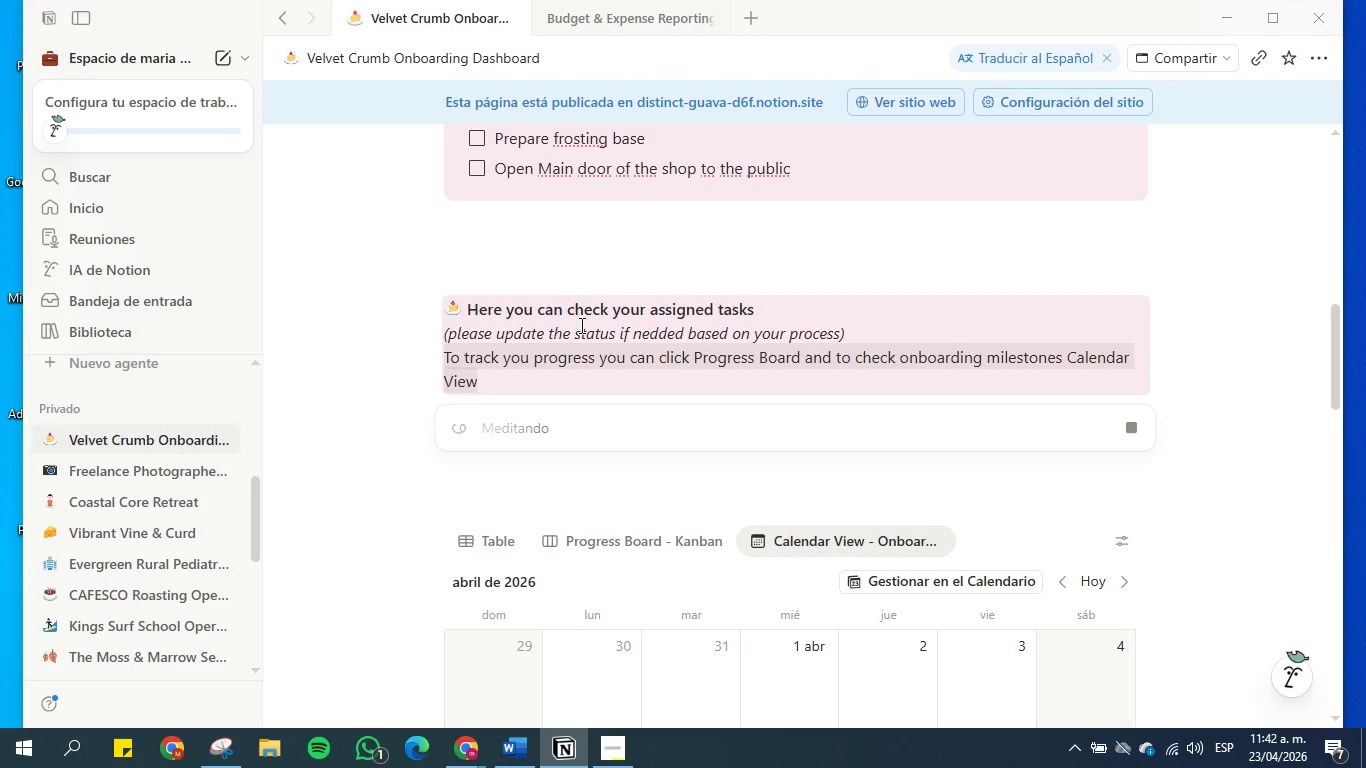 
scroll: coordinate [580, 325], scroll_direction: up, amount: 5.0
 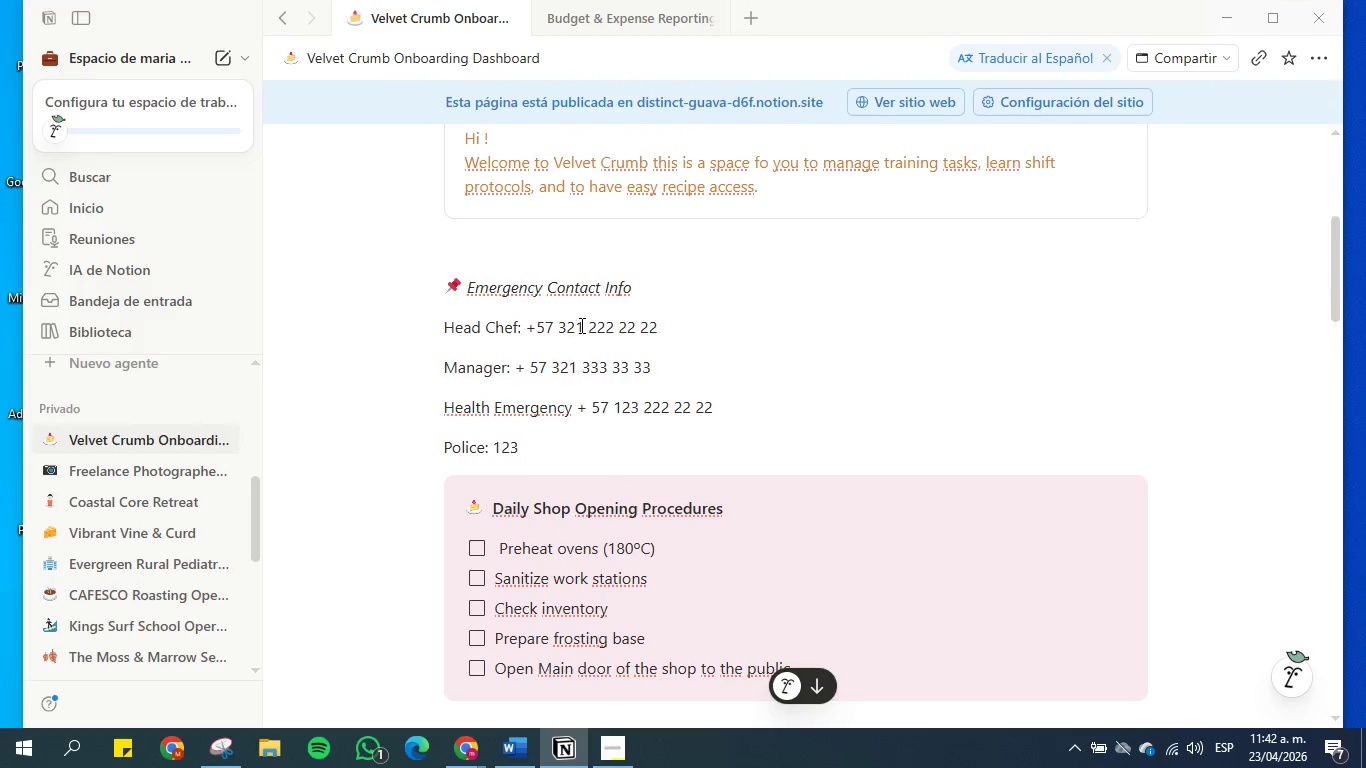 
scroll: coordinate [580, 325], scroll_direction: down, amount: 5.0
 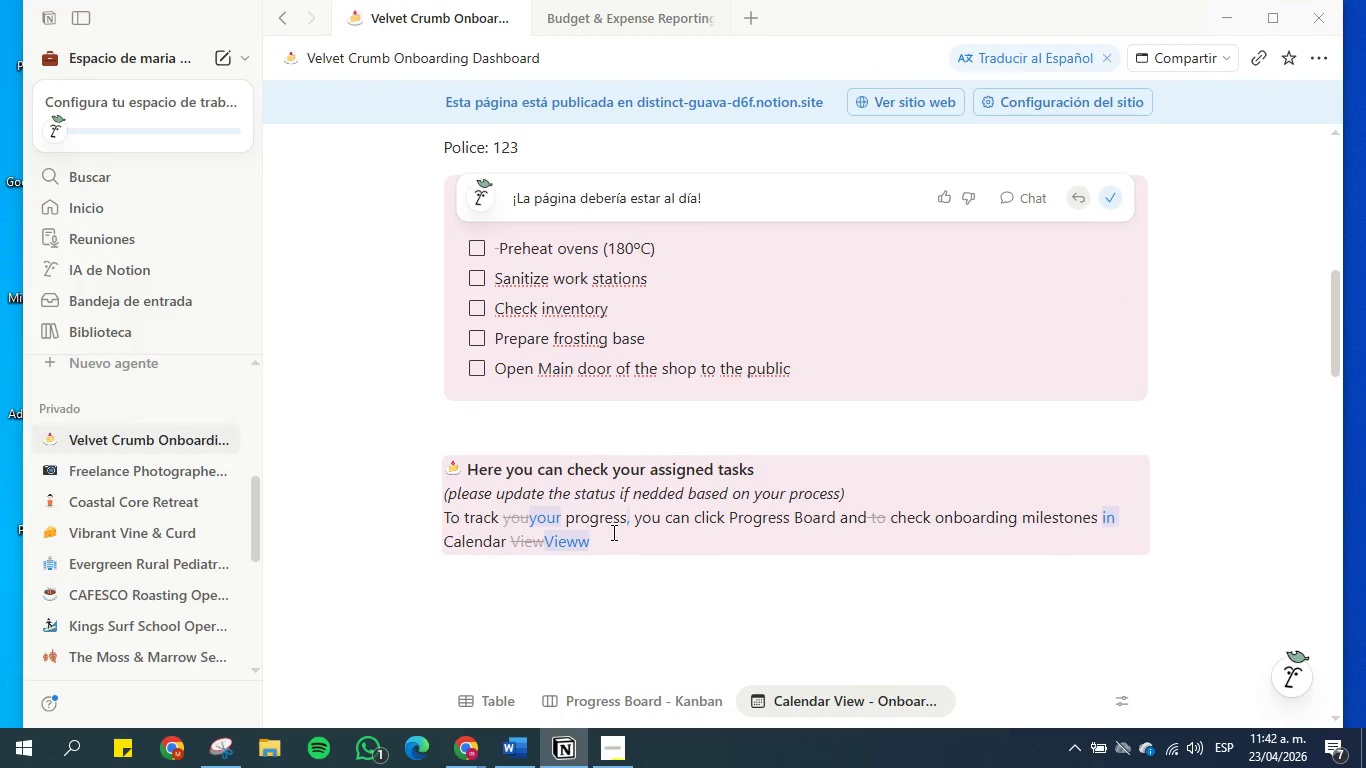 
wait(10.48)
 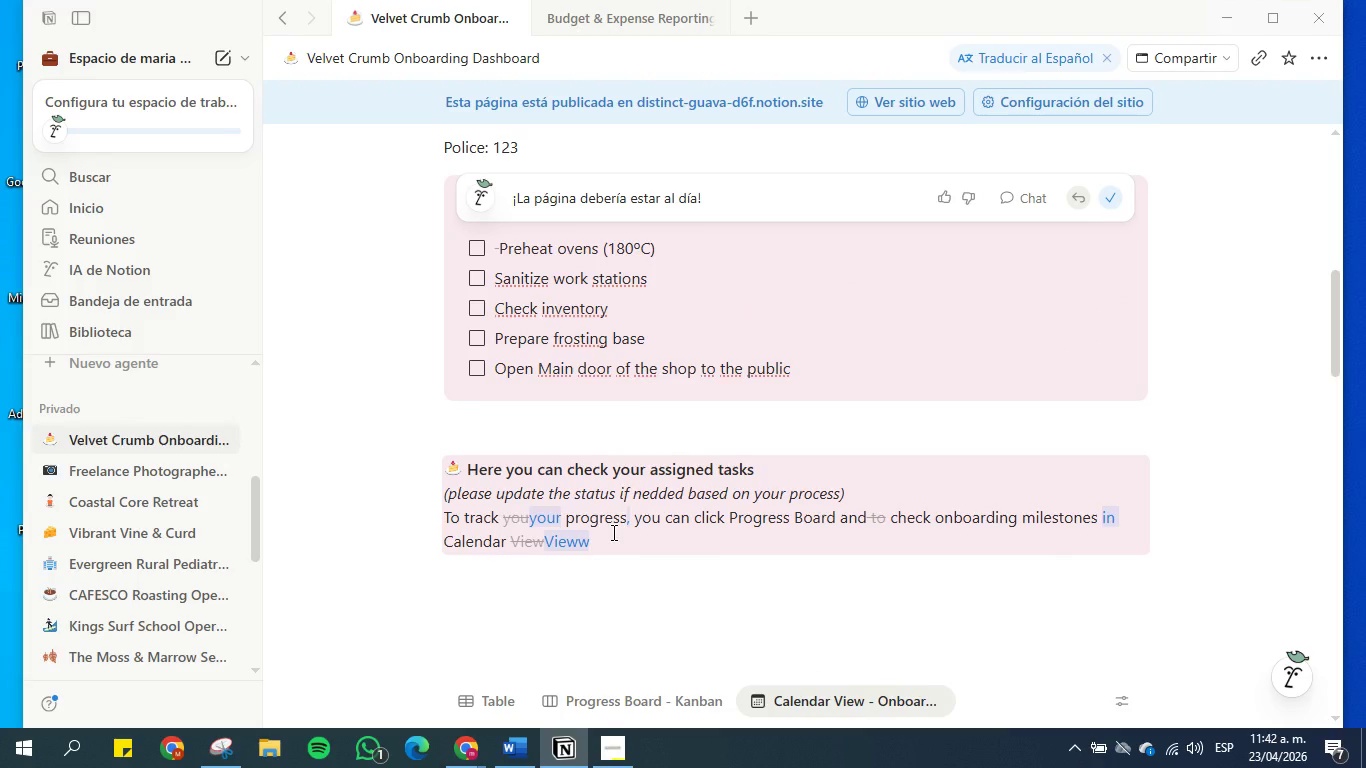 
left_click([612, 532])
 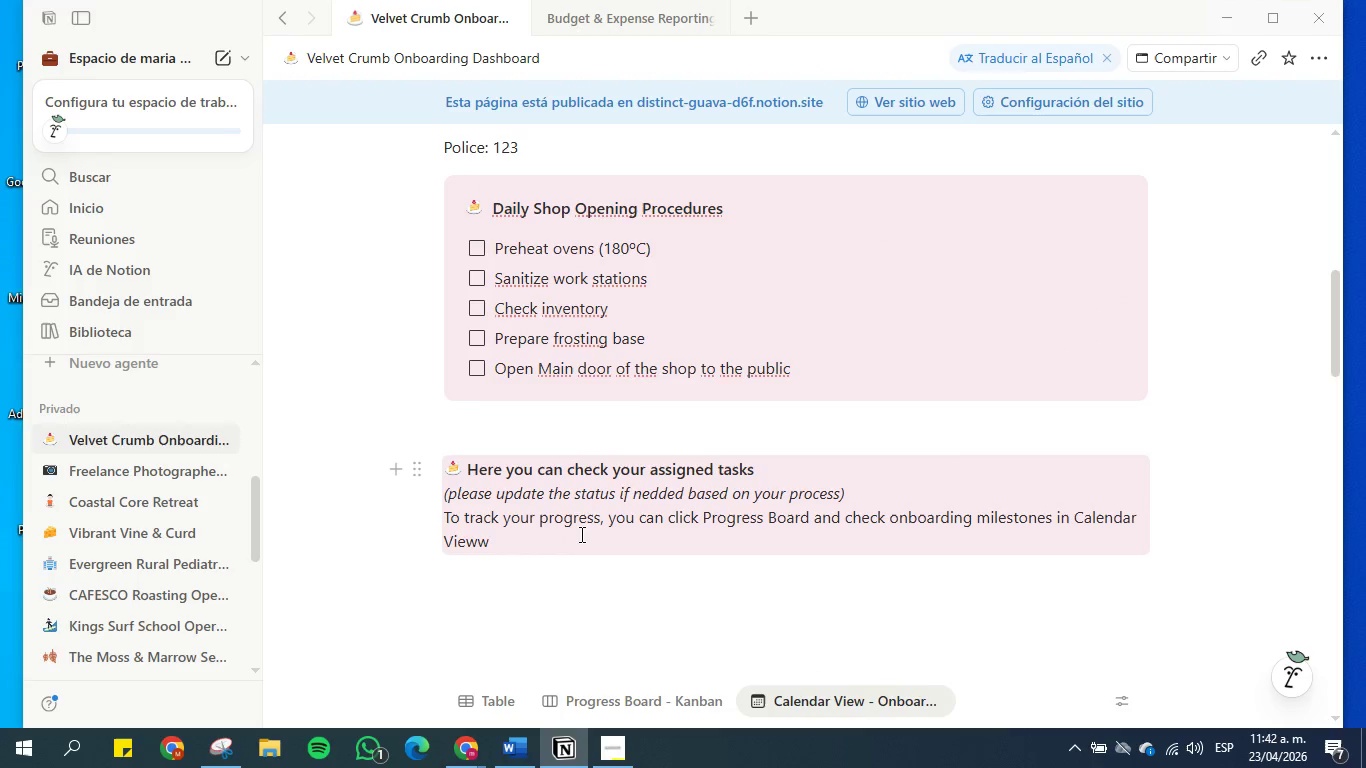 
left_click([579, 534])
 